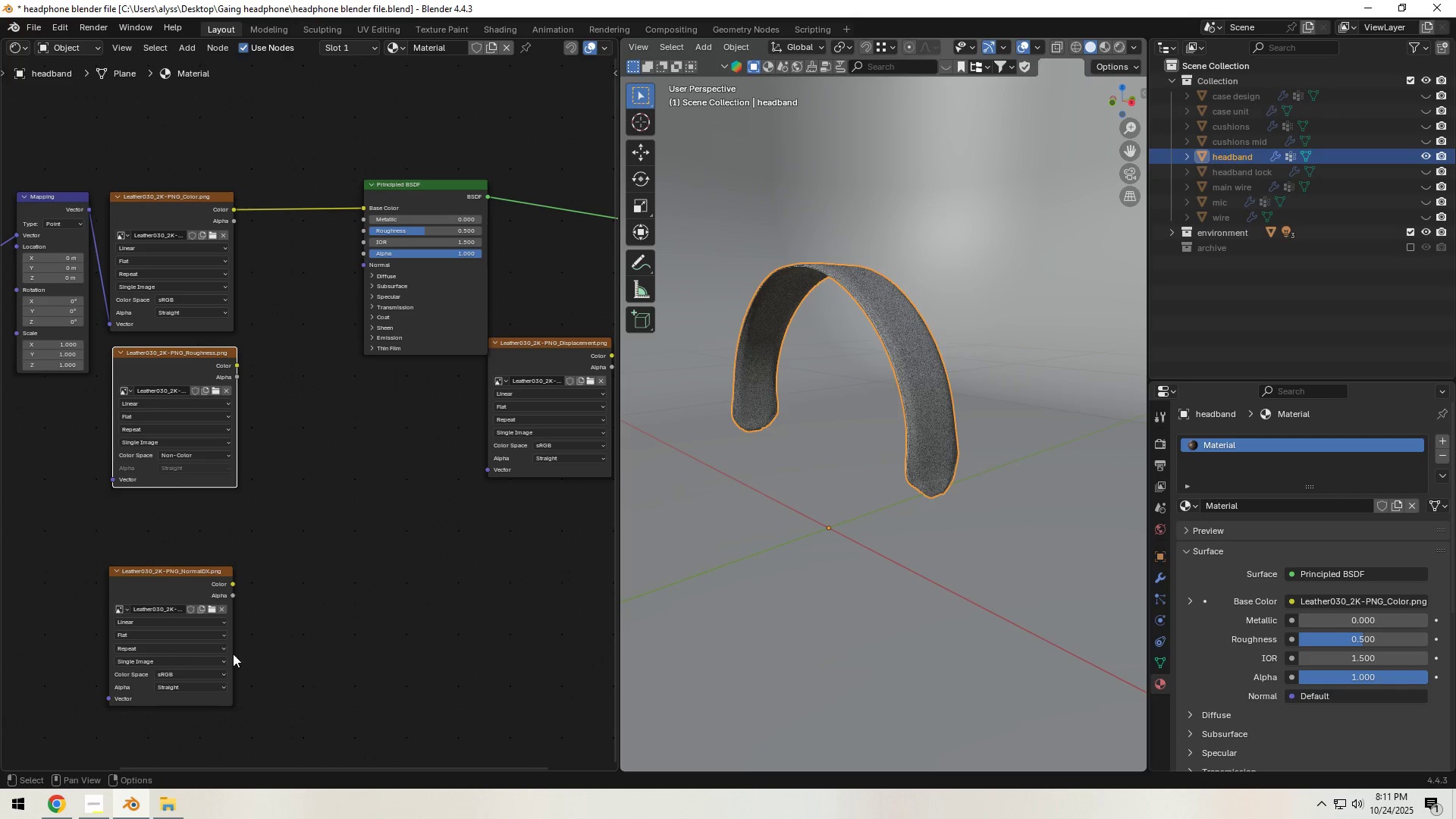 
left_click_drag(start_coordinate=[187, 568], to_coordinate=[187, 516])
 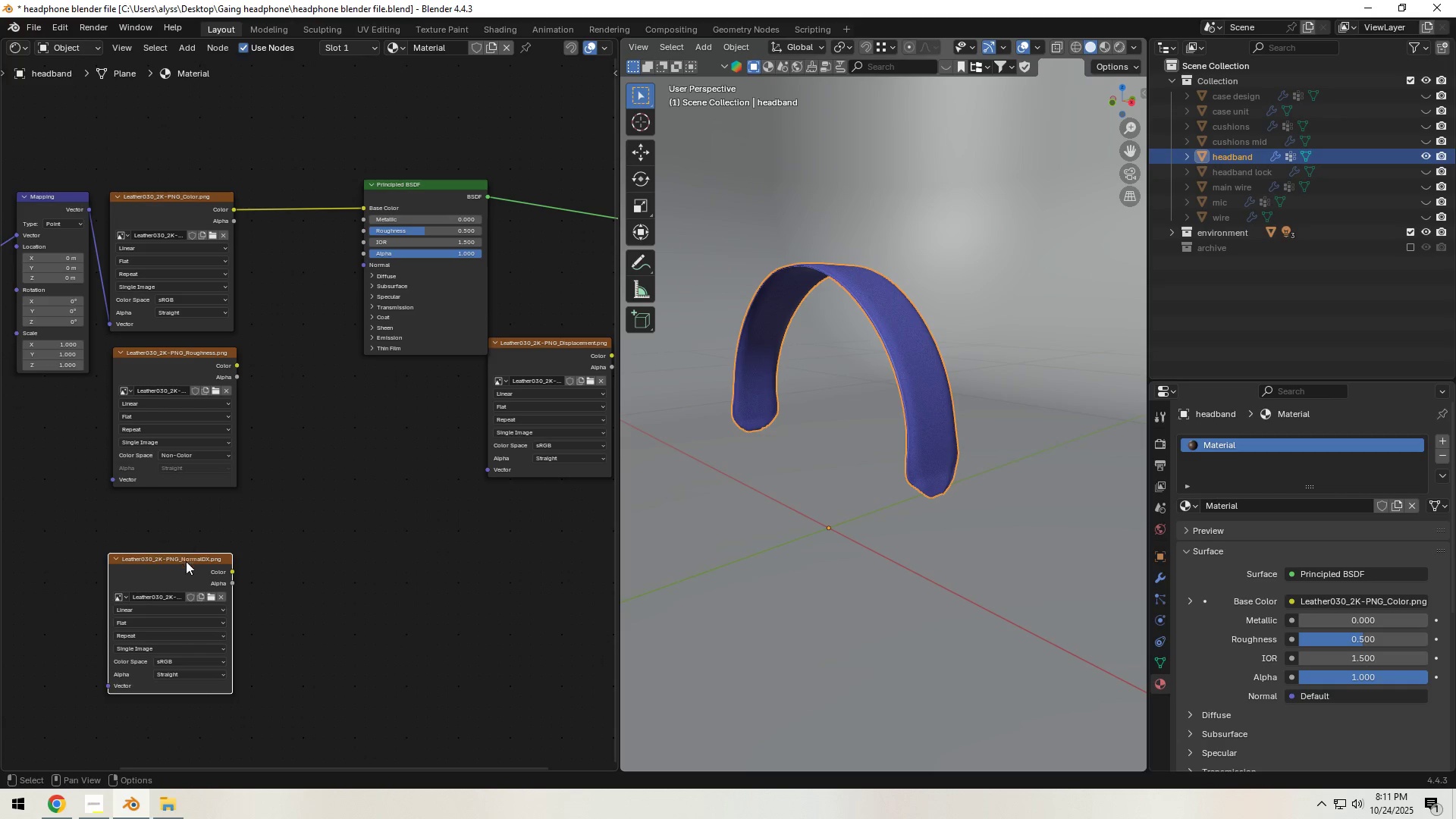 
left_click_drag(start_coordinate=[187, 558], to_coordinate=[193, 504])
 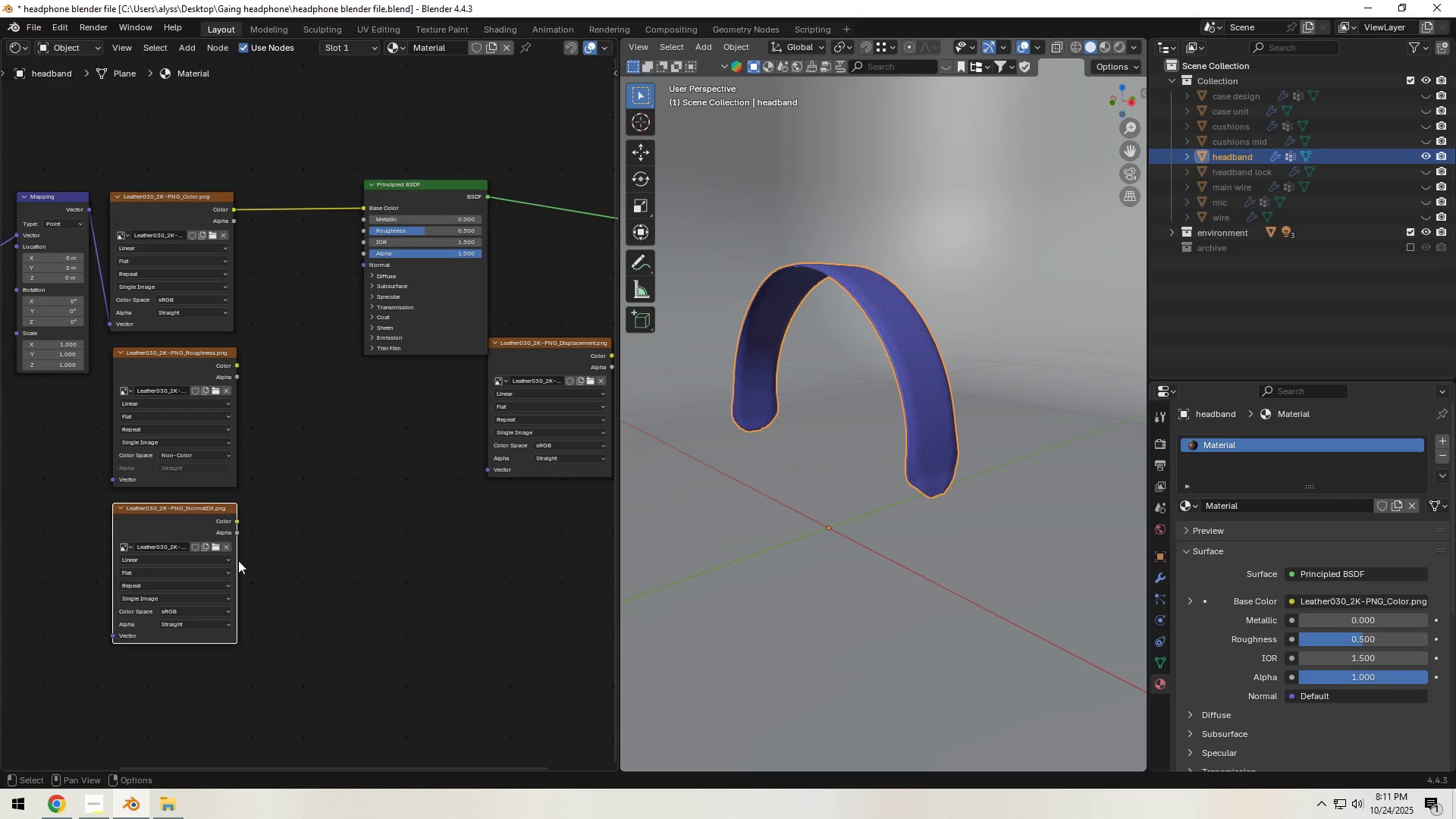 
scroll: coordinate [244, 569], scroll_direction: up, amount: 4.0
 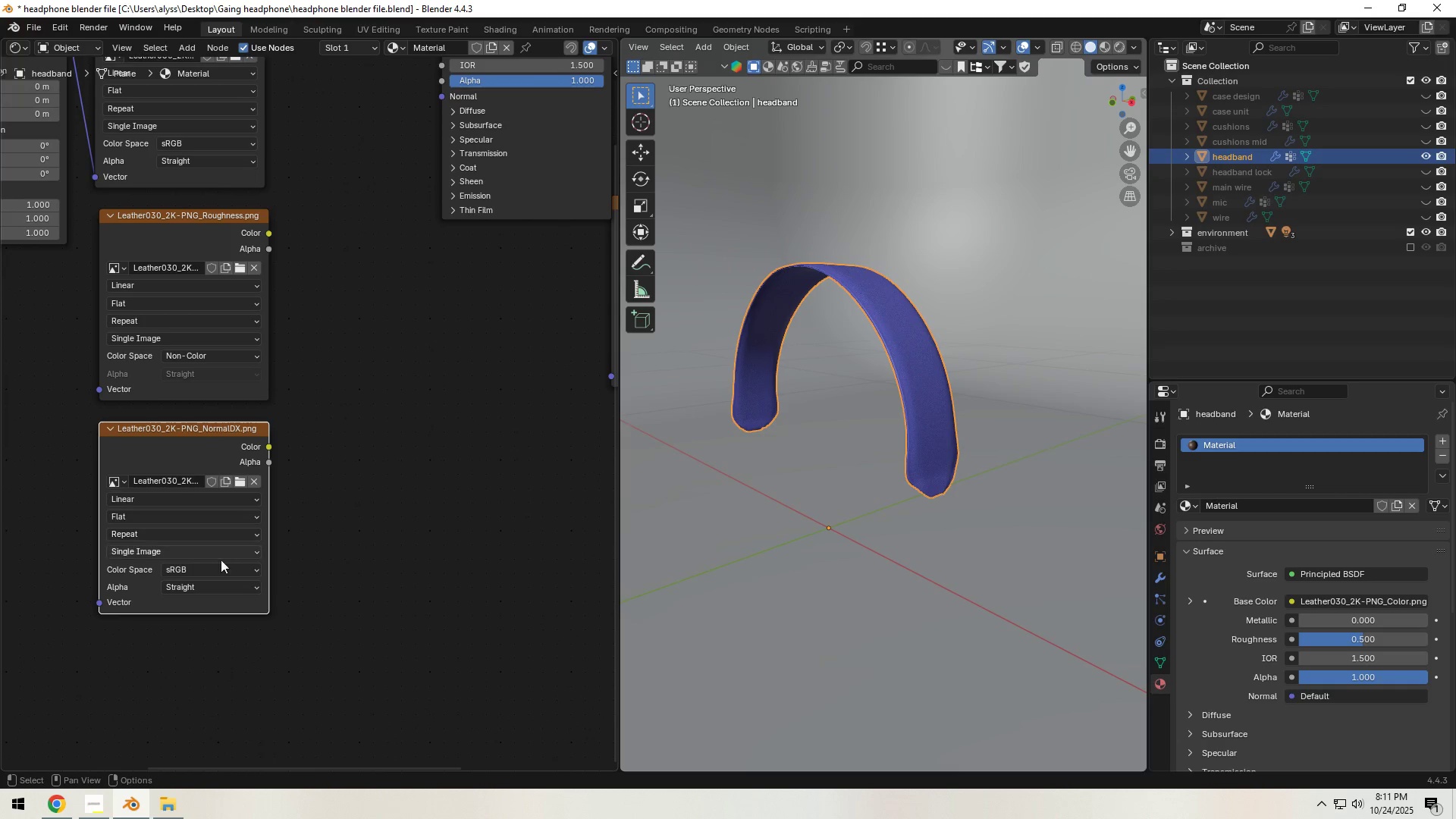 
left_click([218, 568])
 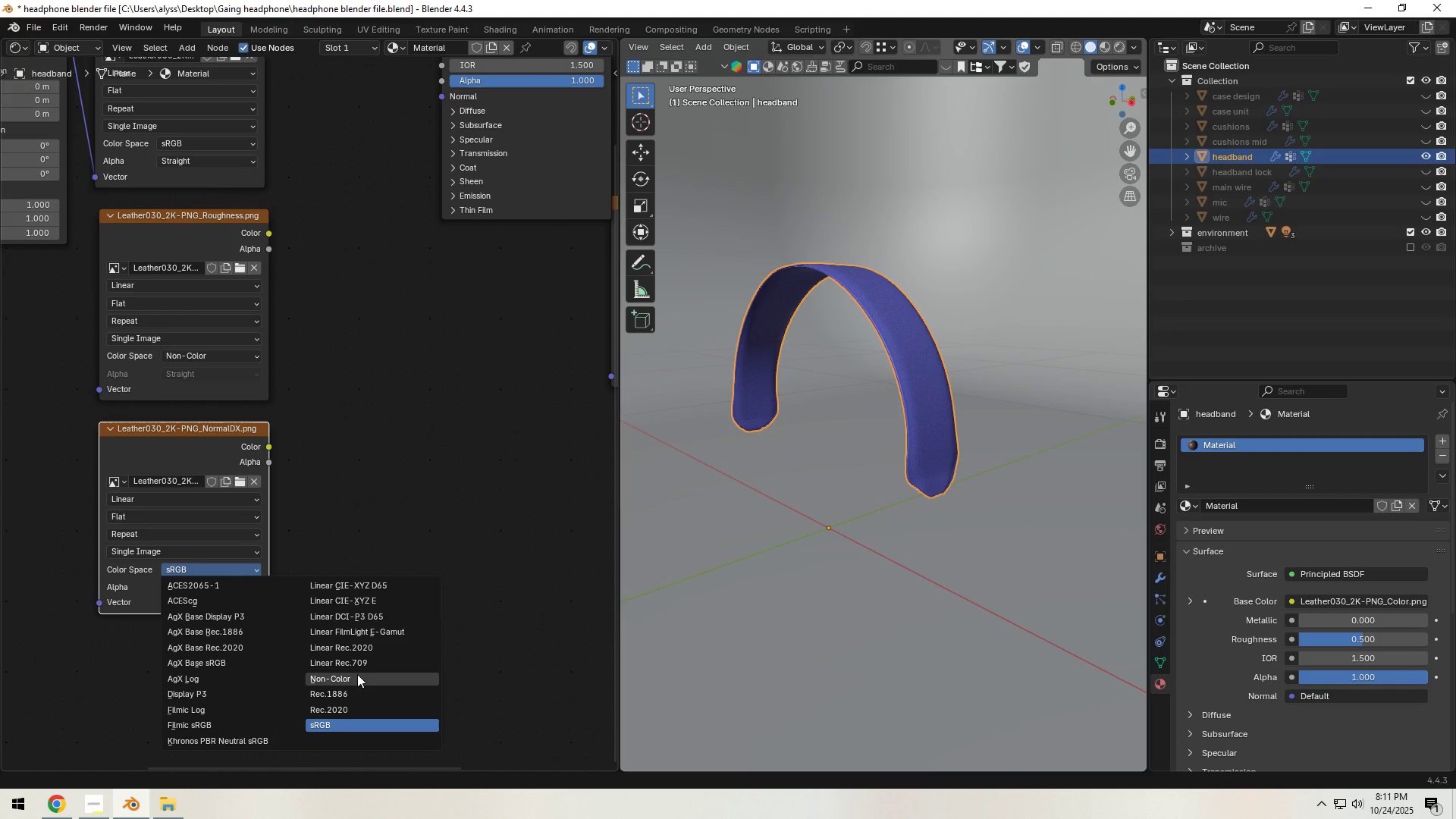 
left_click([357, 674])
 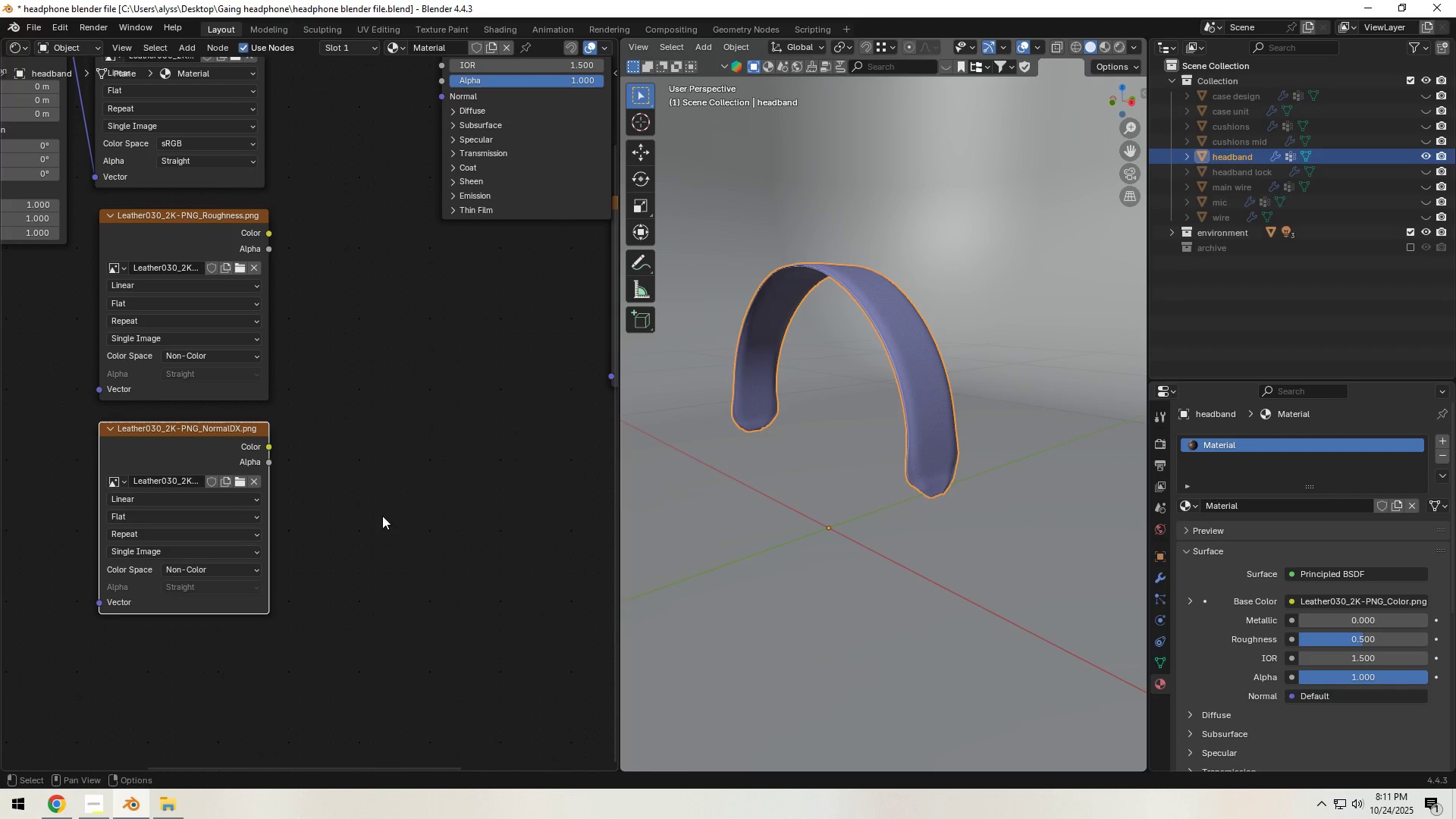 
key(Space)
 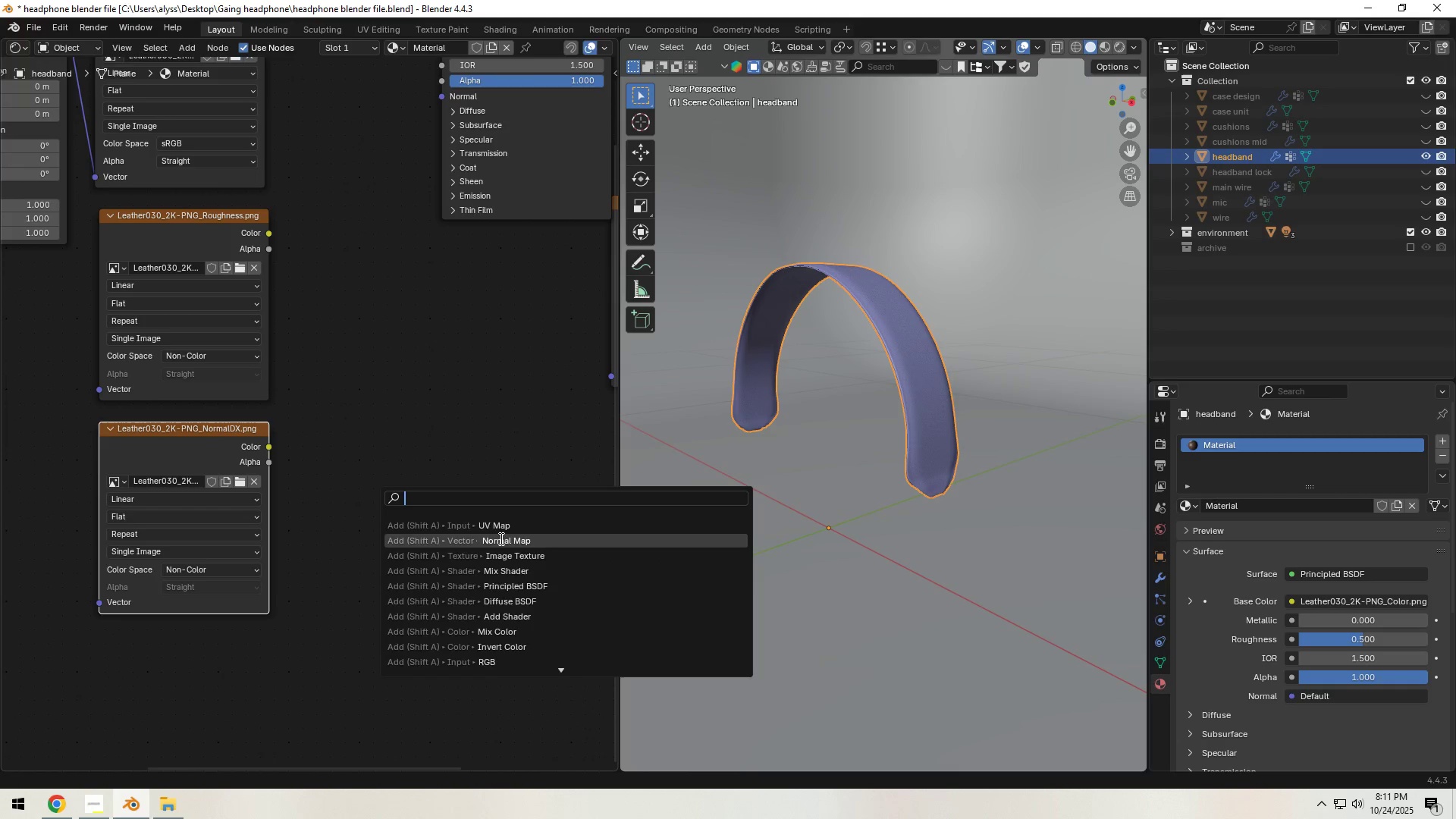 
left_click([500, 538])
 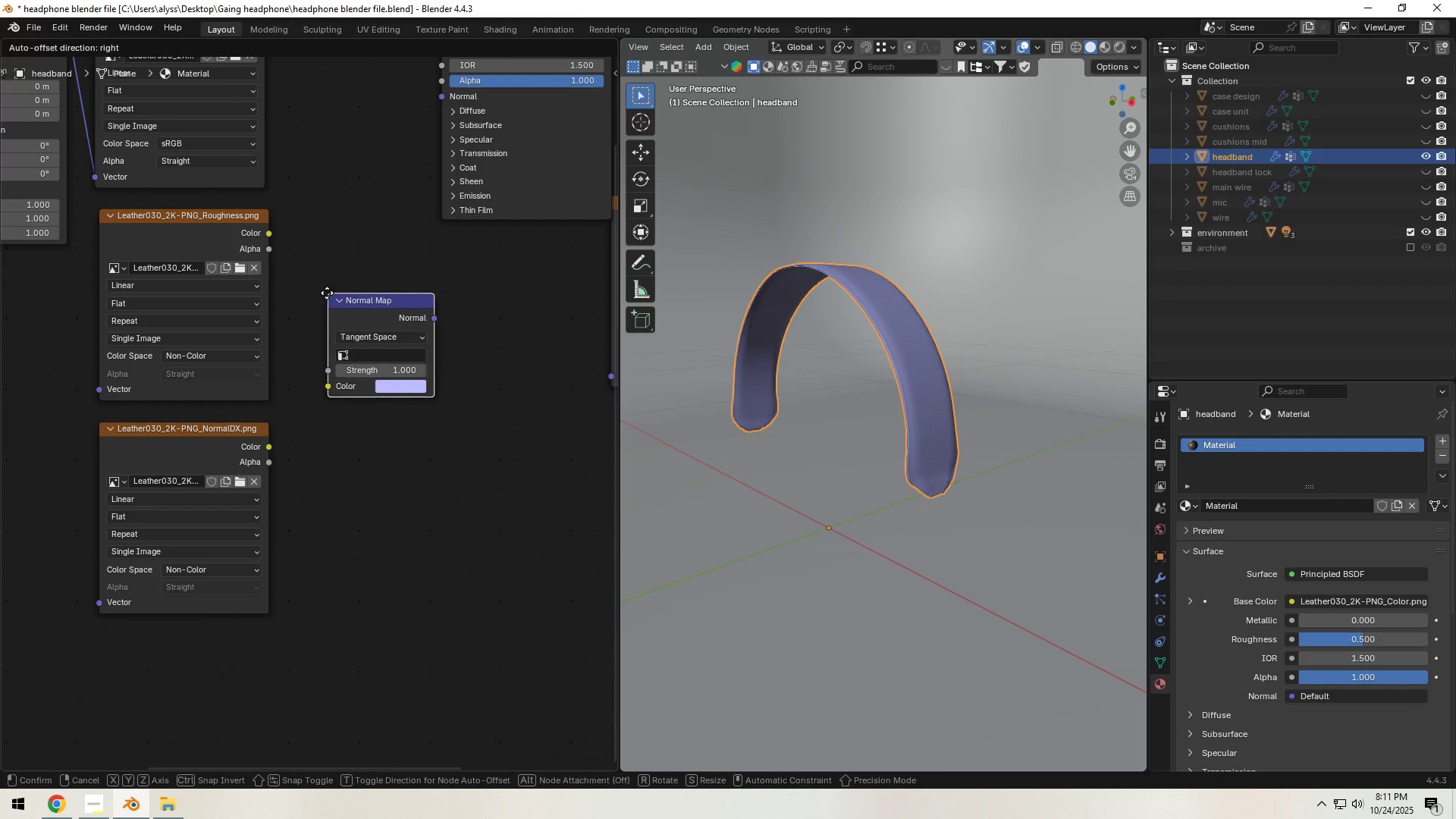 
left_click([326, 292])
 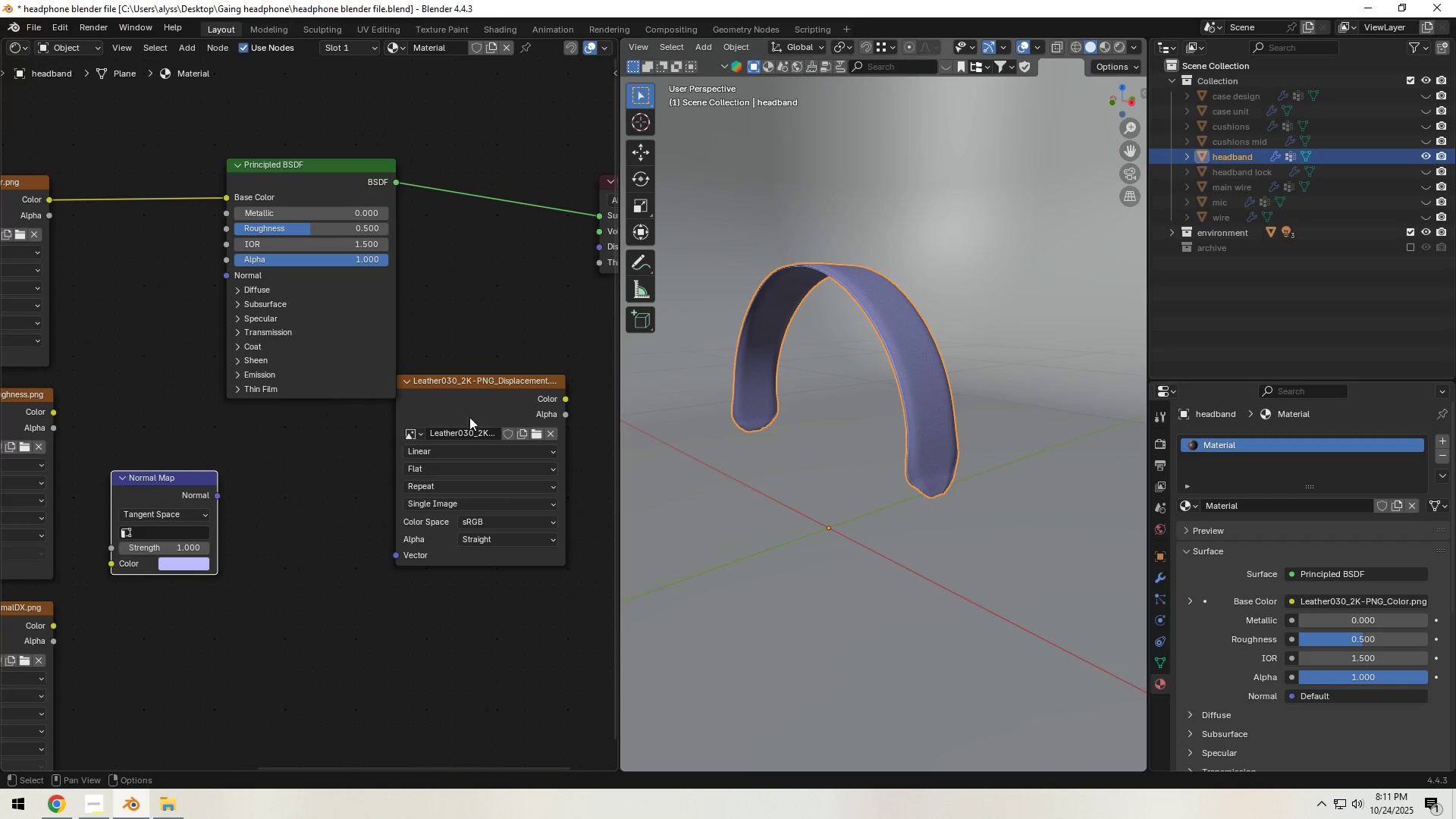 
left_click([491, 403])
 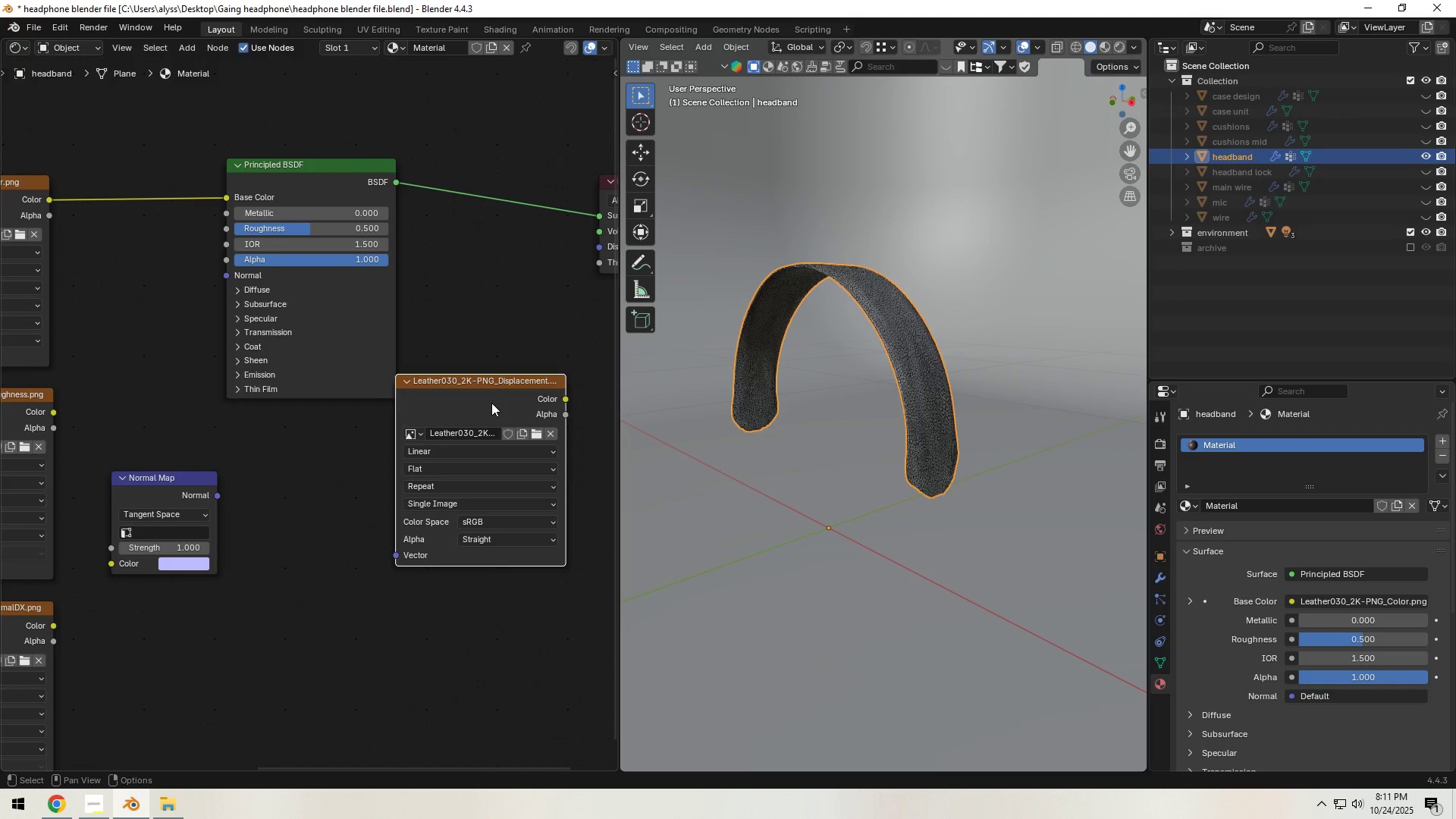 
type(xg)
 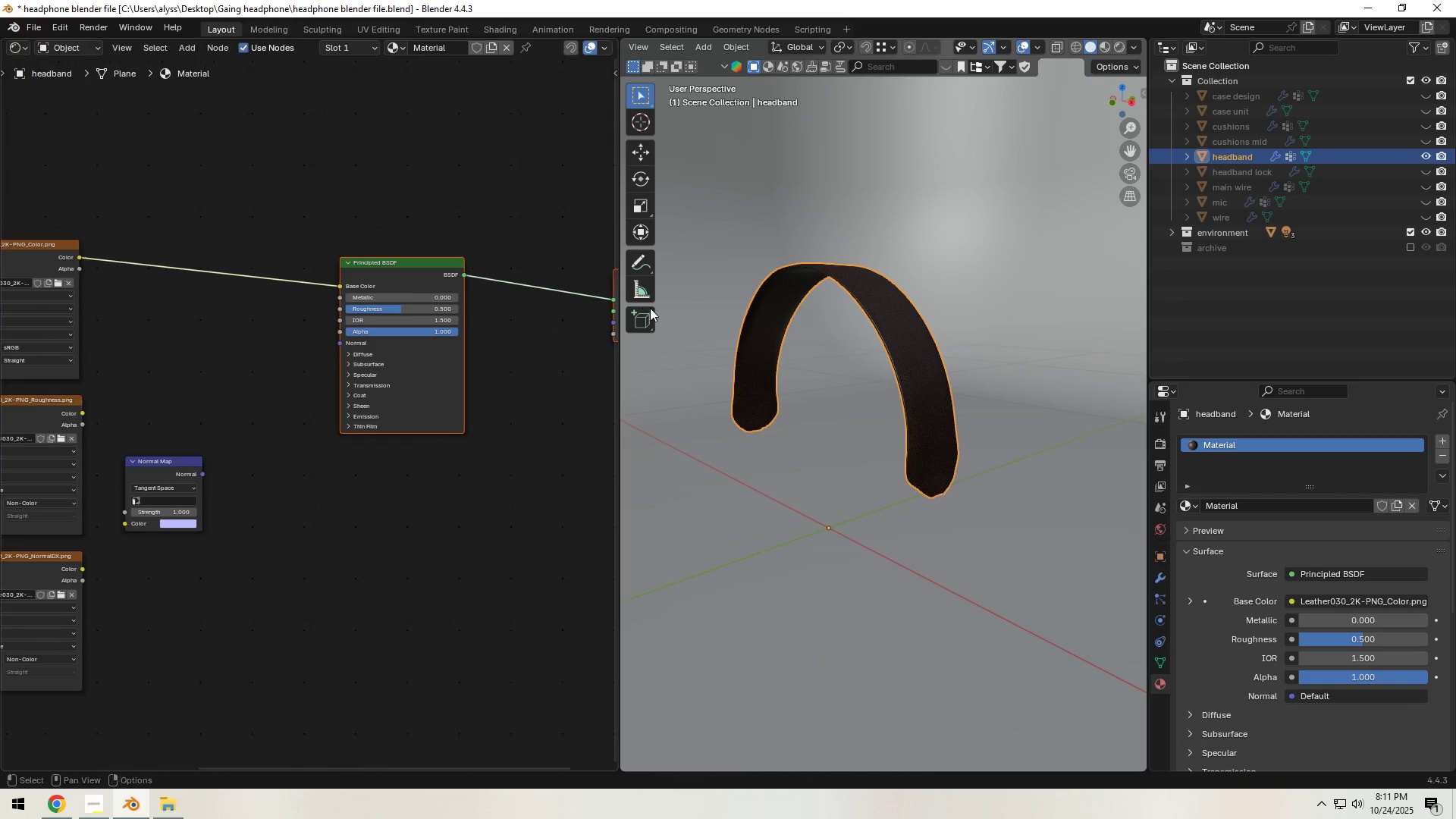 
scroll: coordinate [465, 433], scroll_direction: down, amount: 4.0
 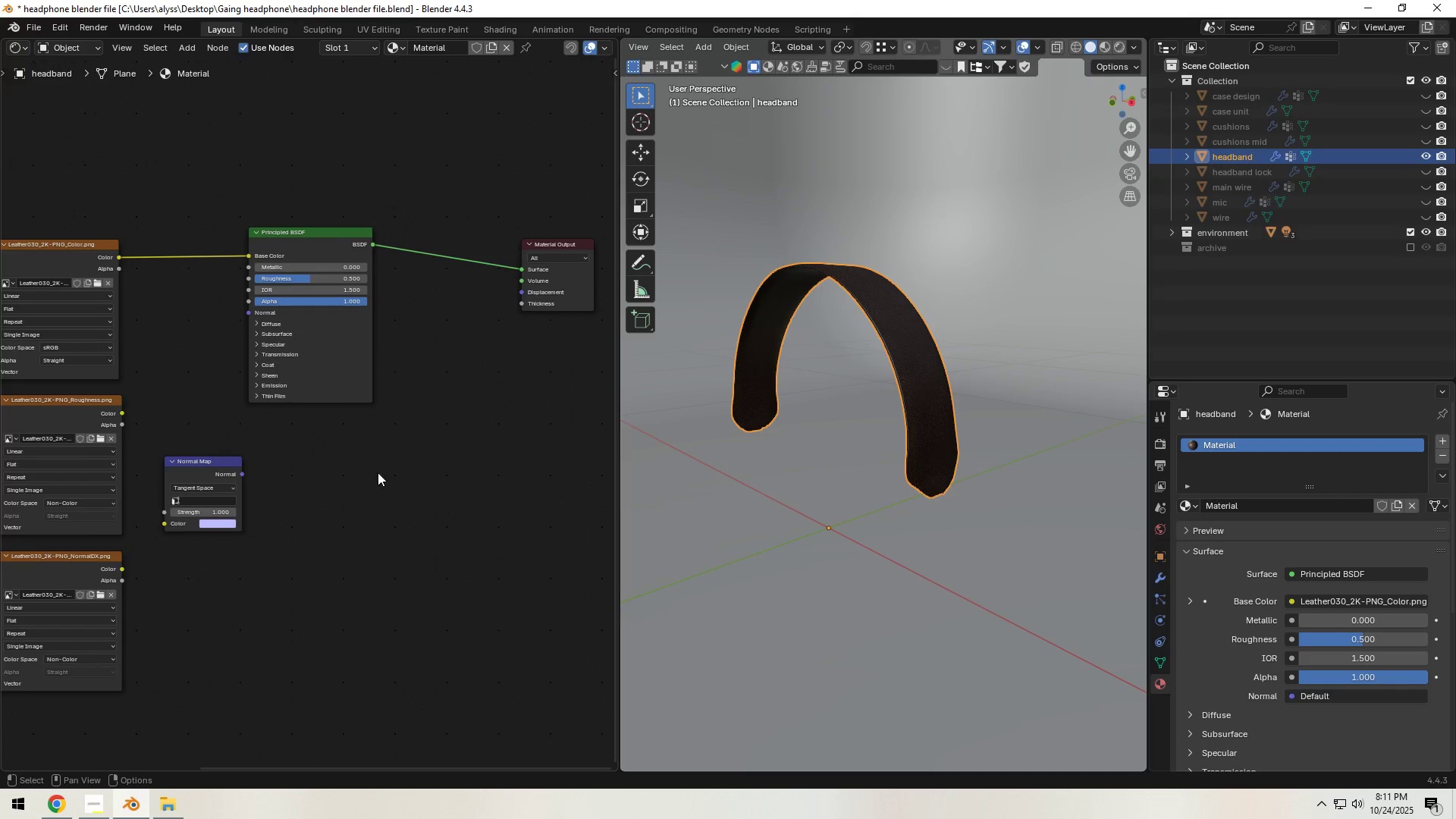 
left_click_drag(start_coordinate=[290, 441], to_coordinate=[559, 278])
 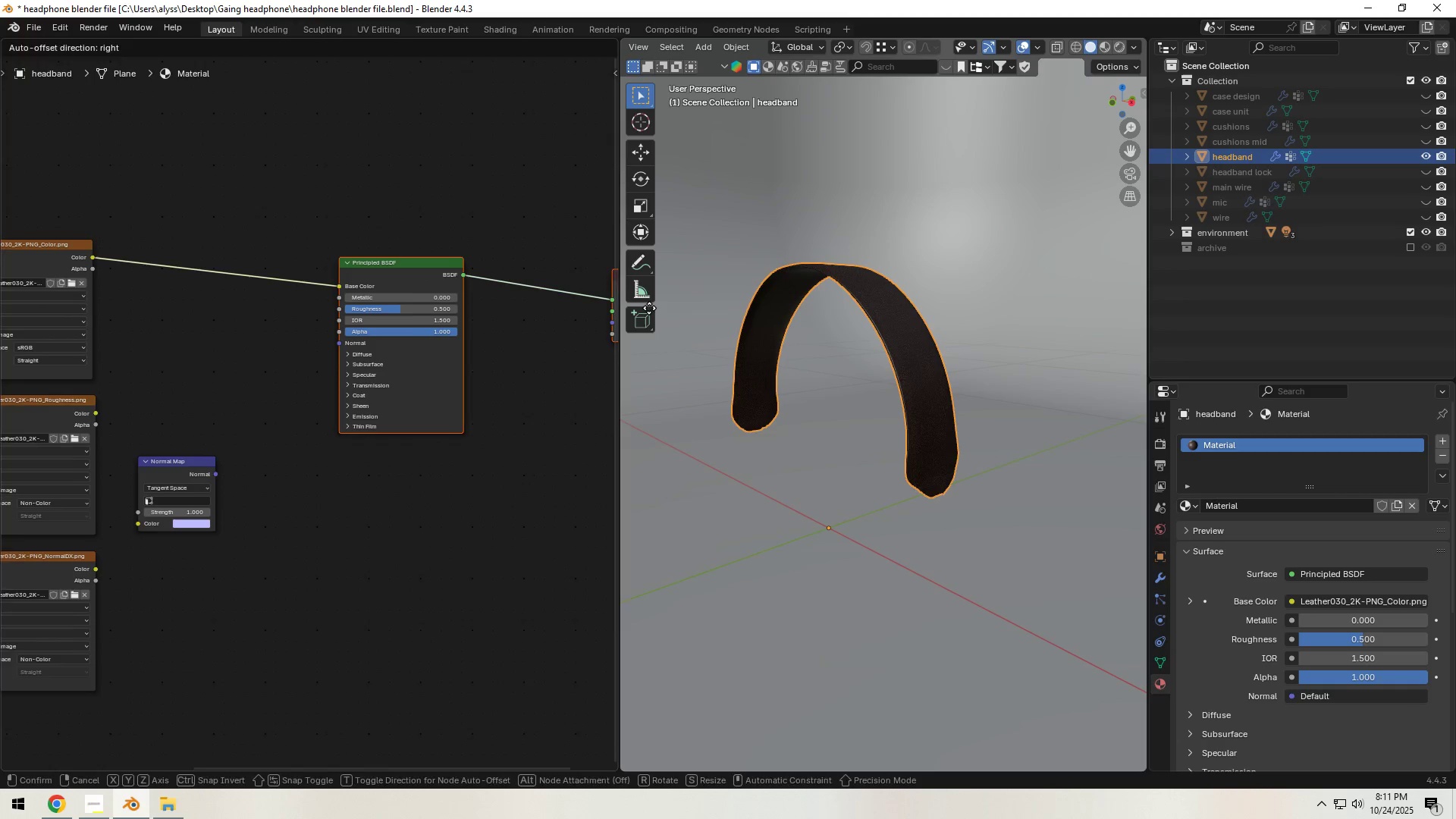 
left_click([650, 308])
 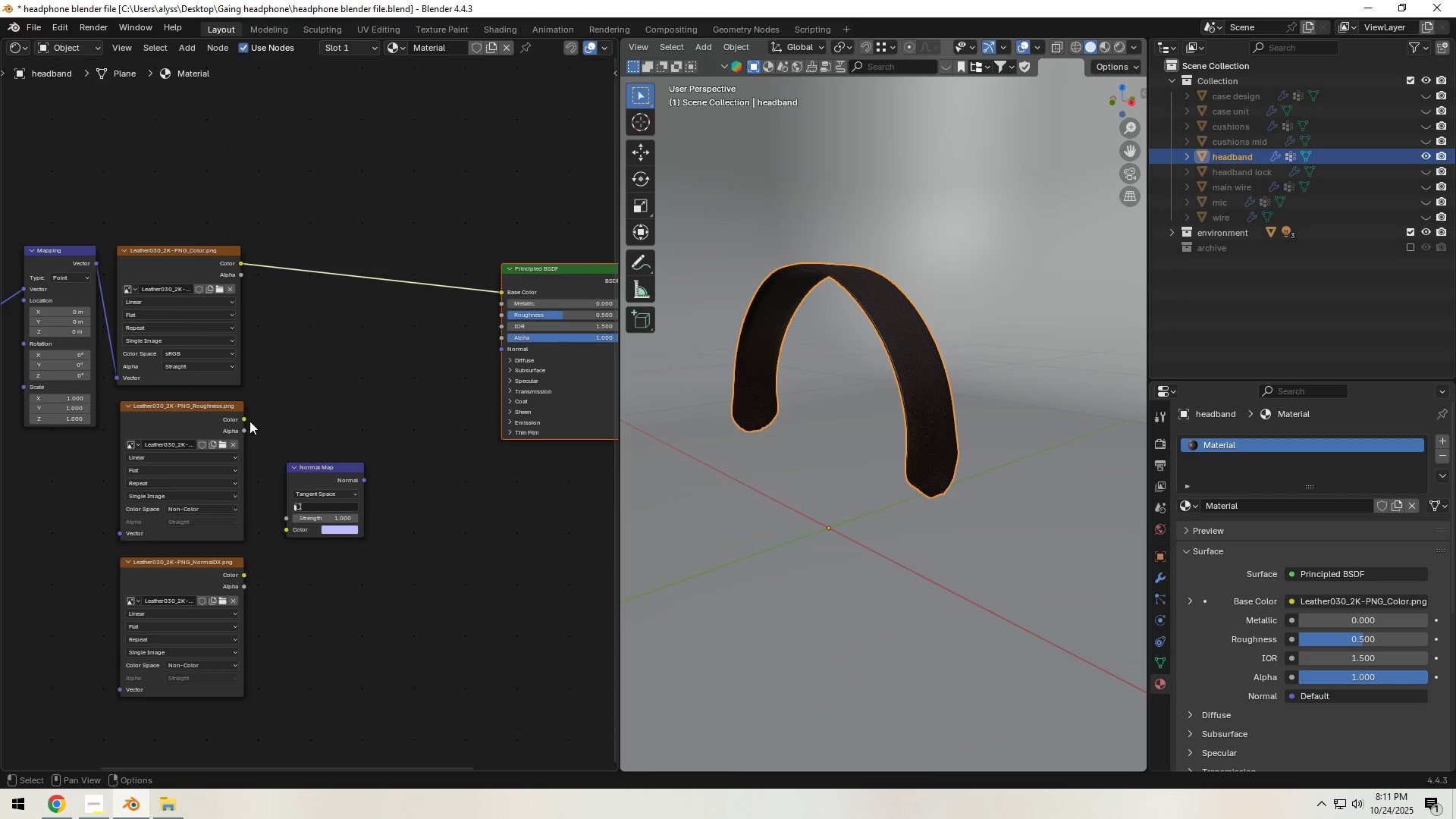 
left_click_drag(start_coordinate=[246, 419], to_coordinate=[494, 317])
 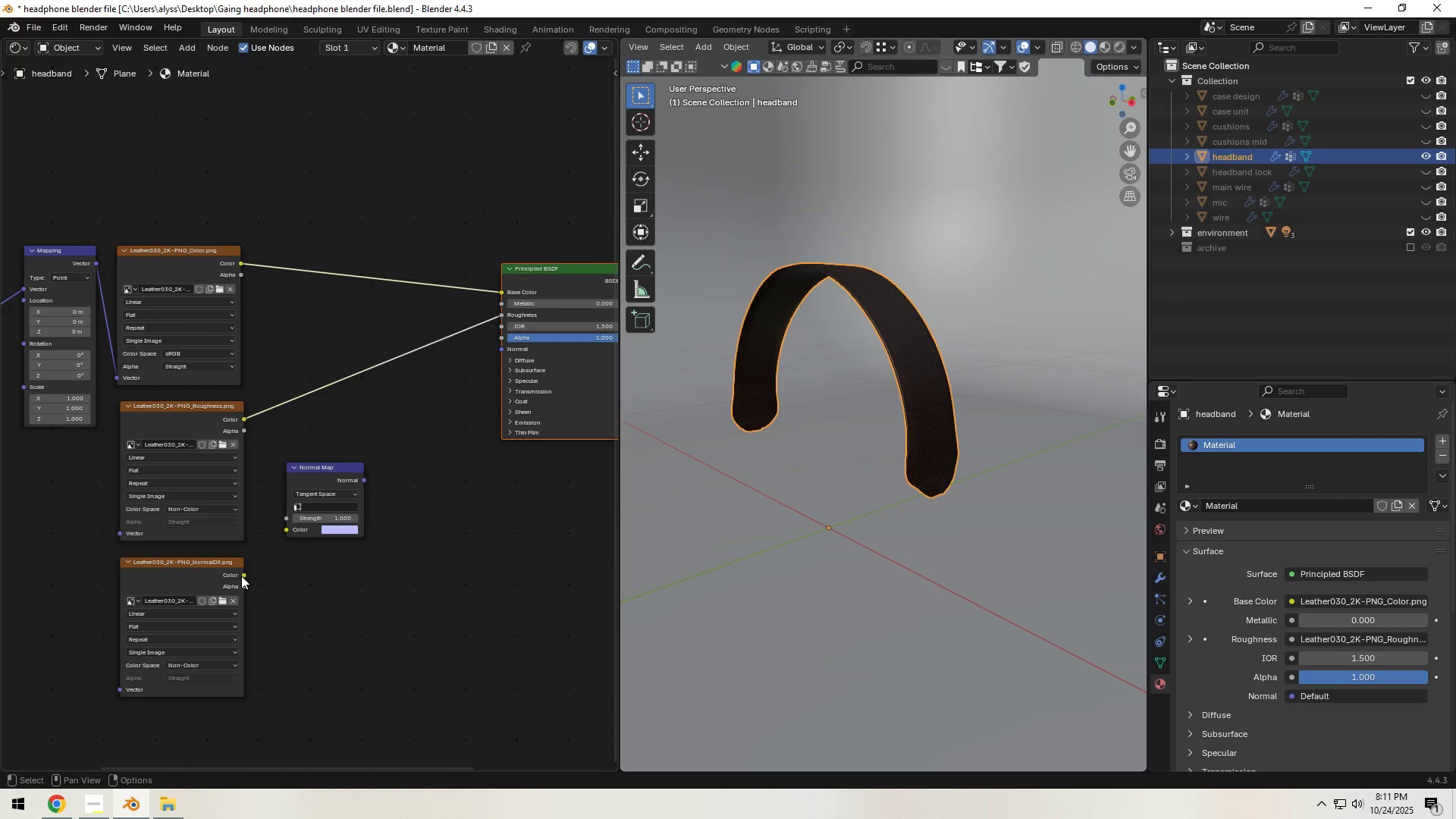 
left_click_drag(start_coordinate=[242, 573], to_coordinate=[279, 539])
 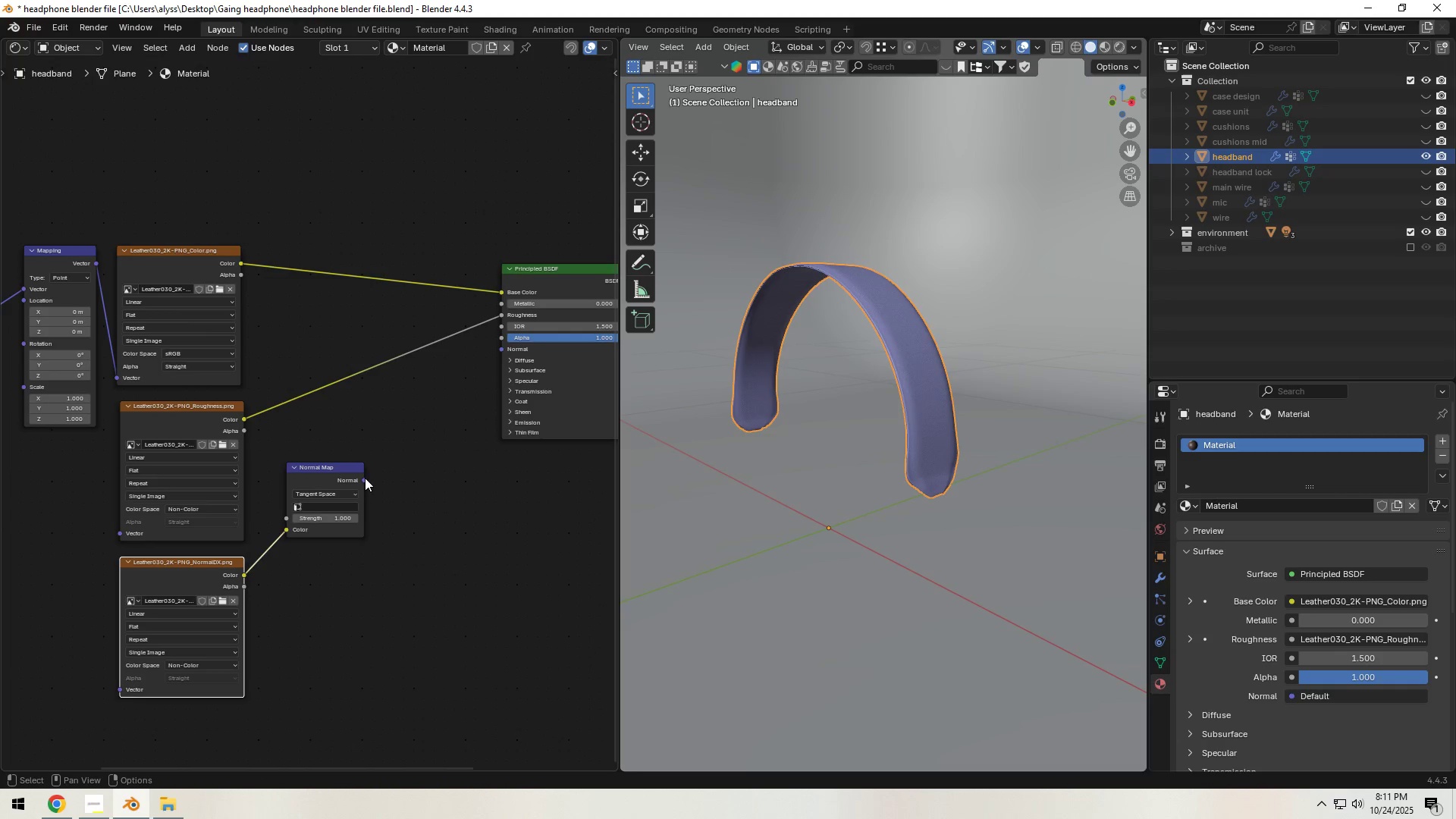 
left_click_drag(start_coordinate=[365, 478], to_coordinate=[499, 359])
 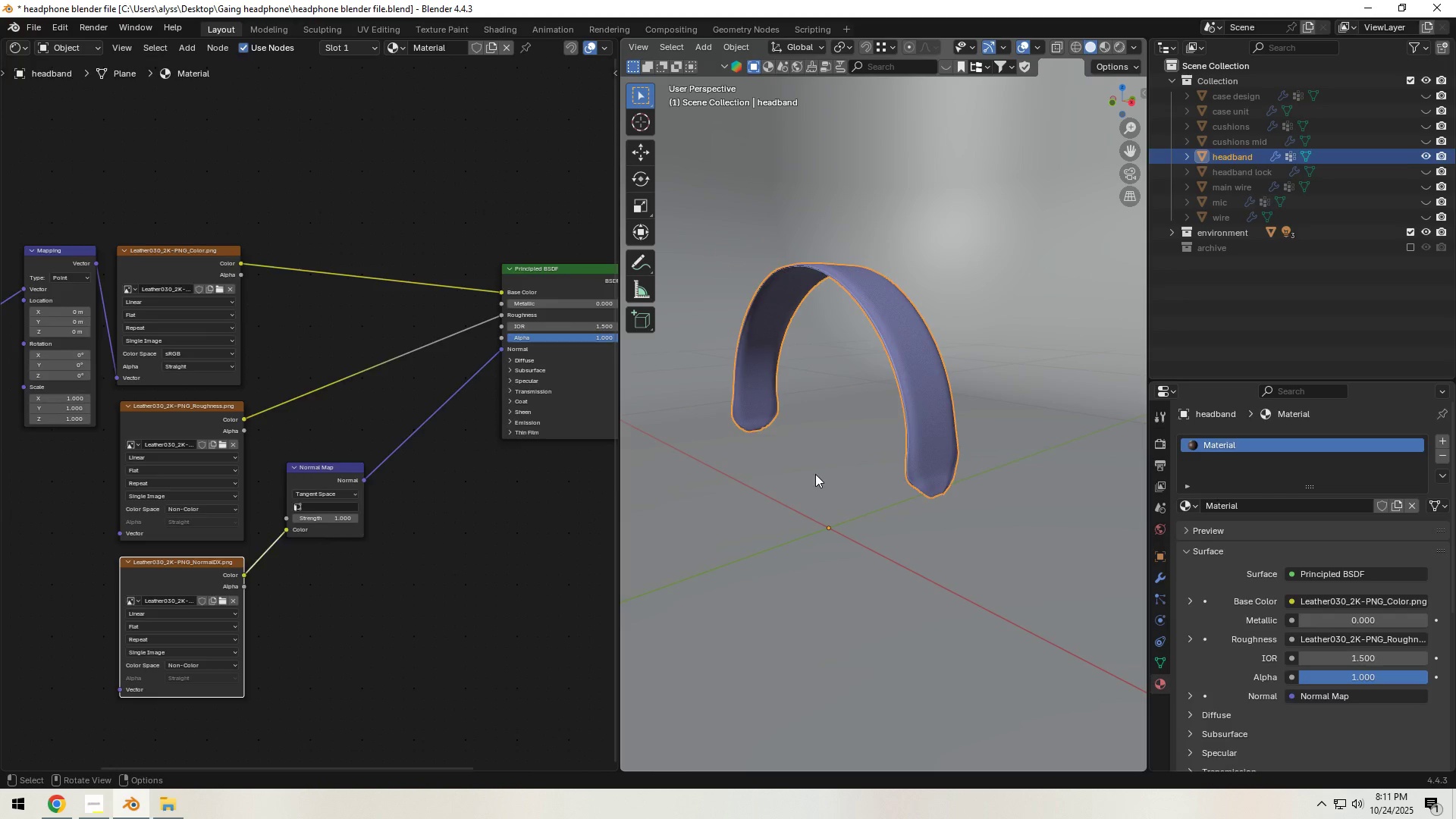 
left_click([815, 474])
 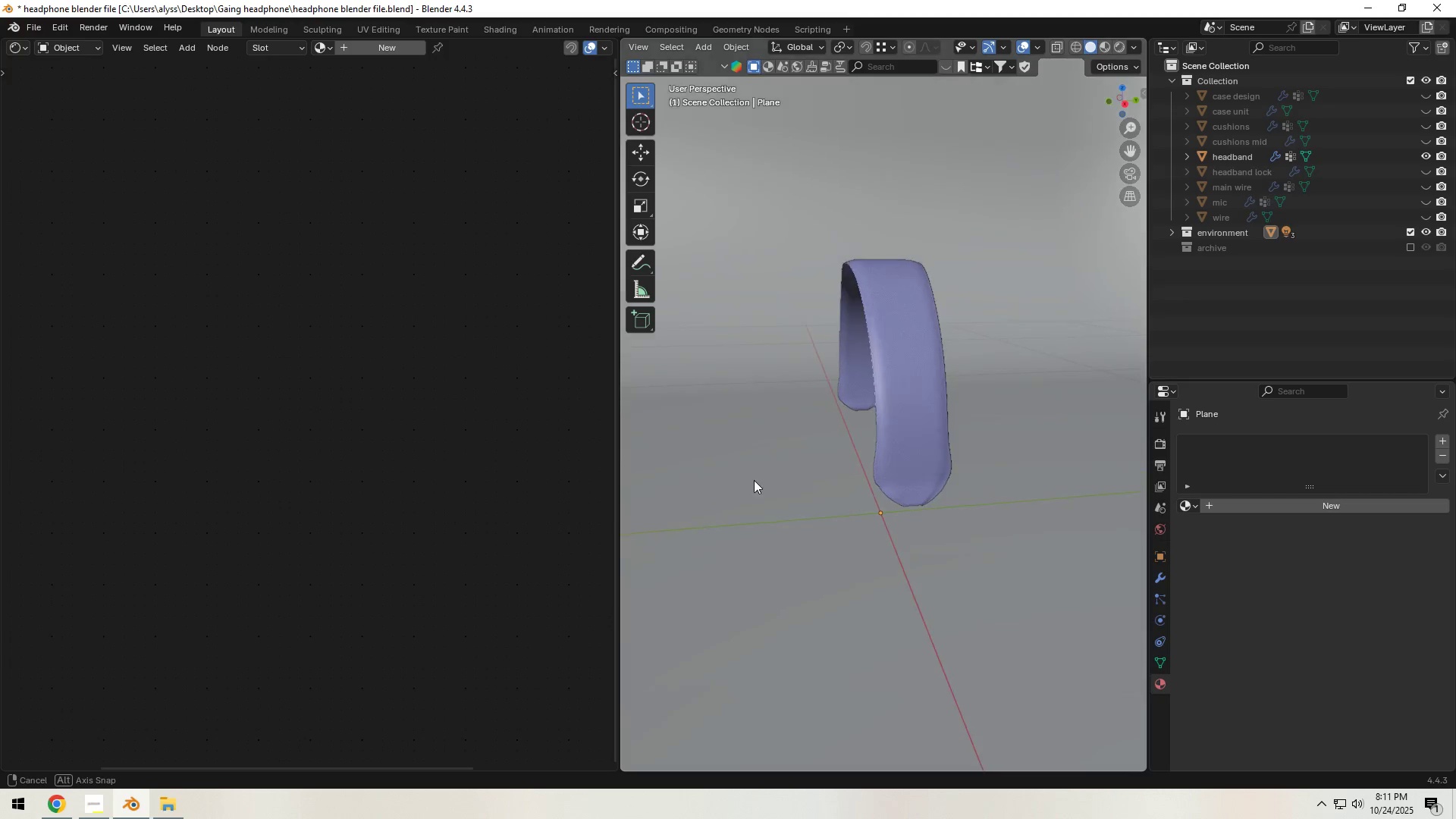 
scroll: coordinate [857, 475], scroll_direction: up, amount: 2.0
 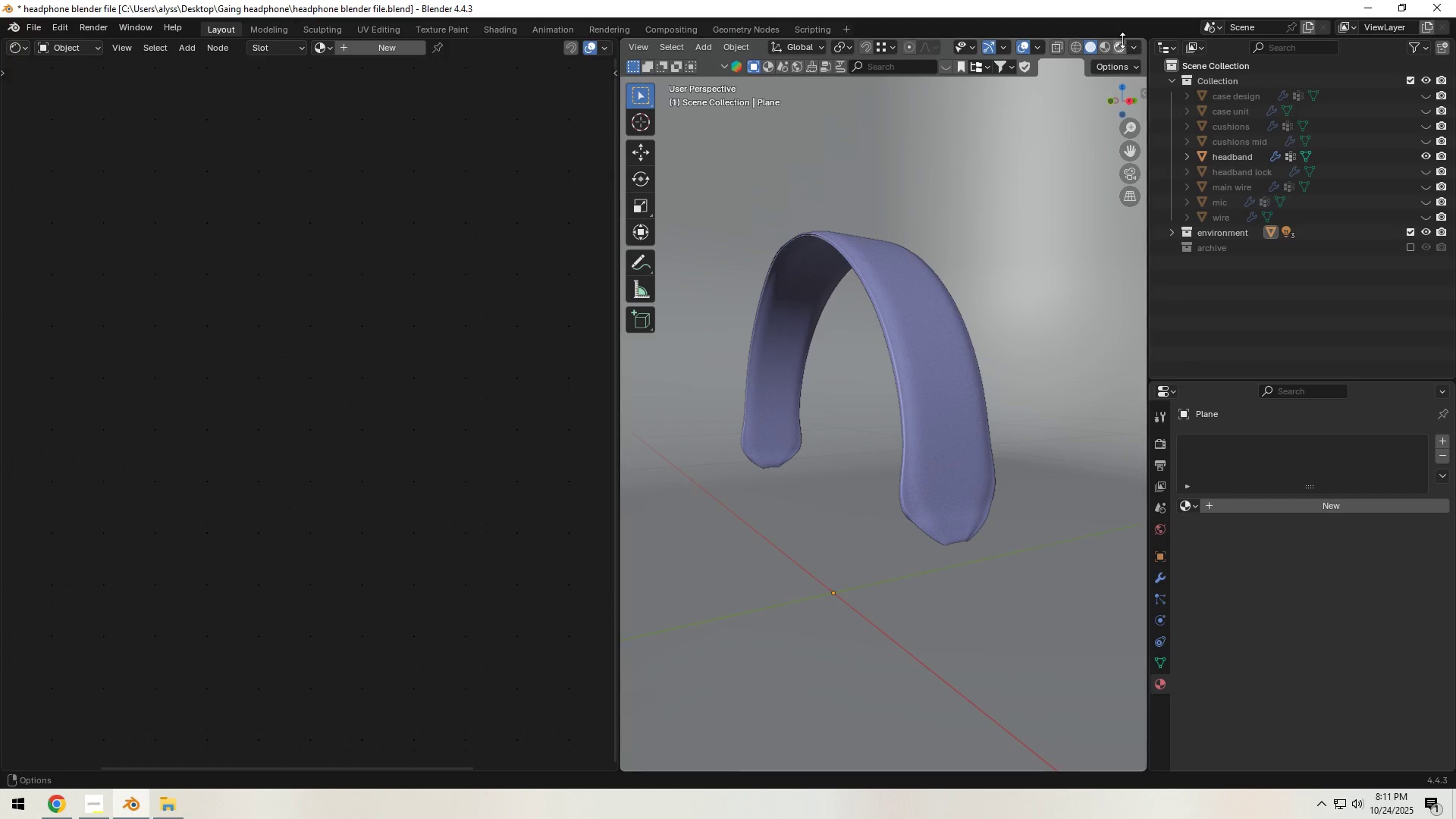 
left_click([1122, 44])
 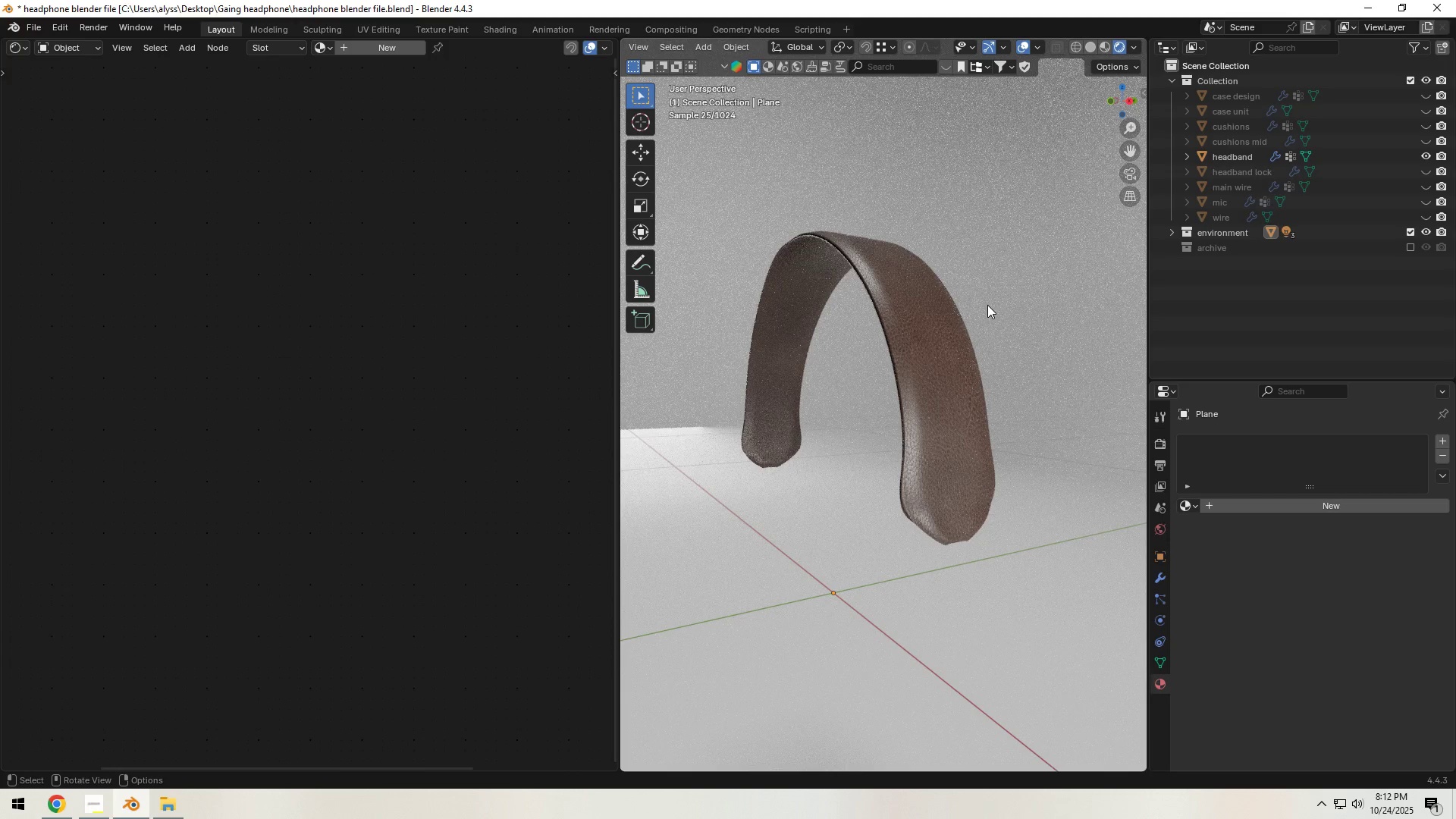 
wait(12.97)
 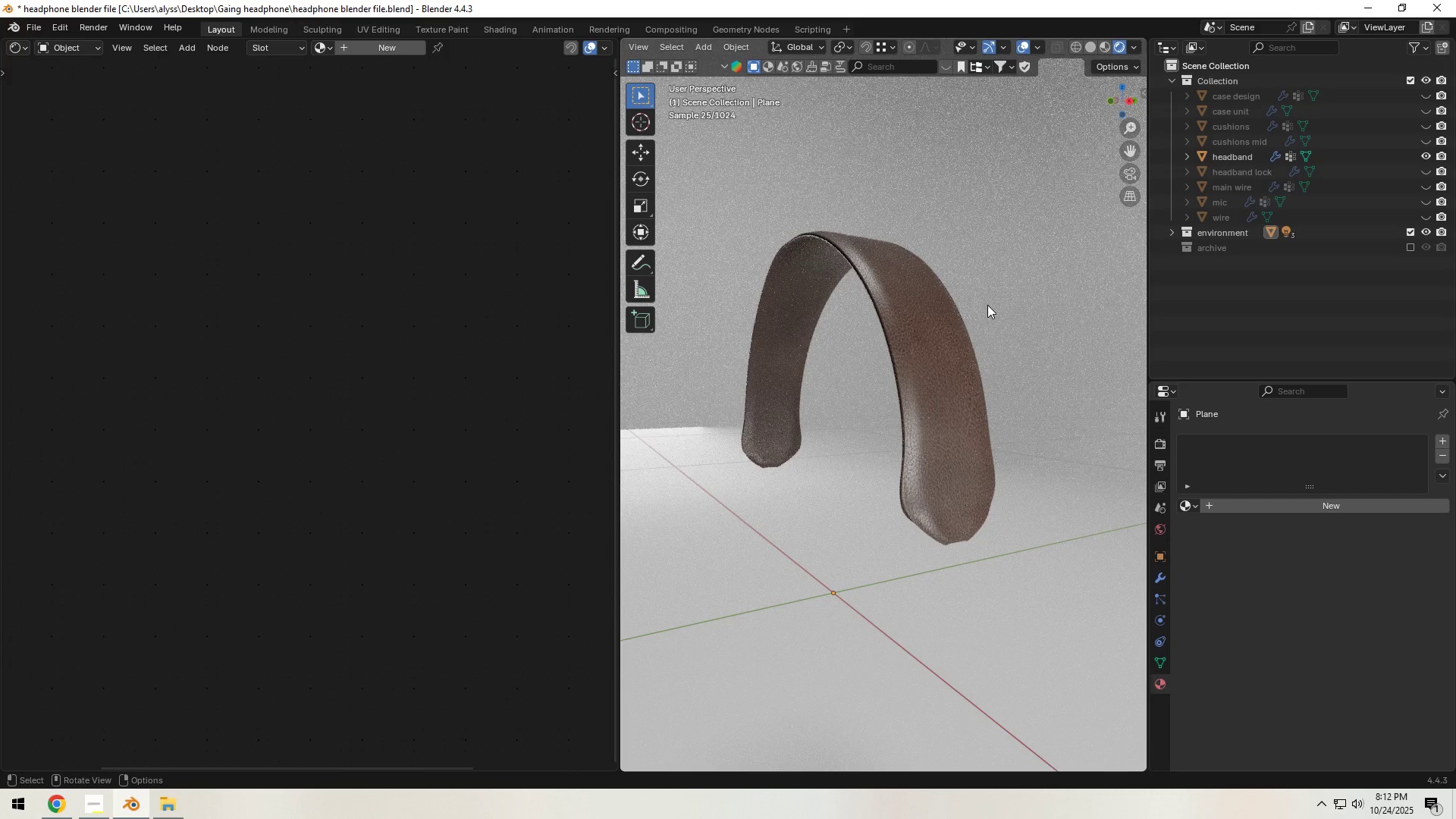 
left_click([1092, 45])
 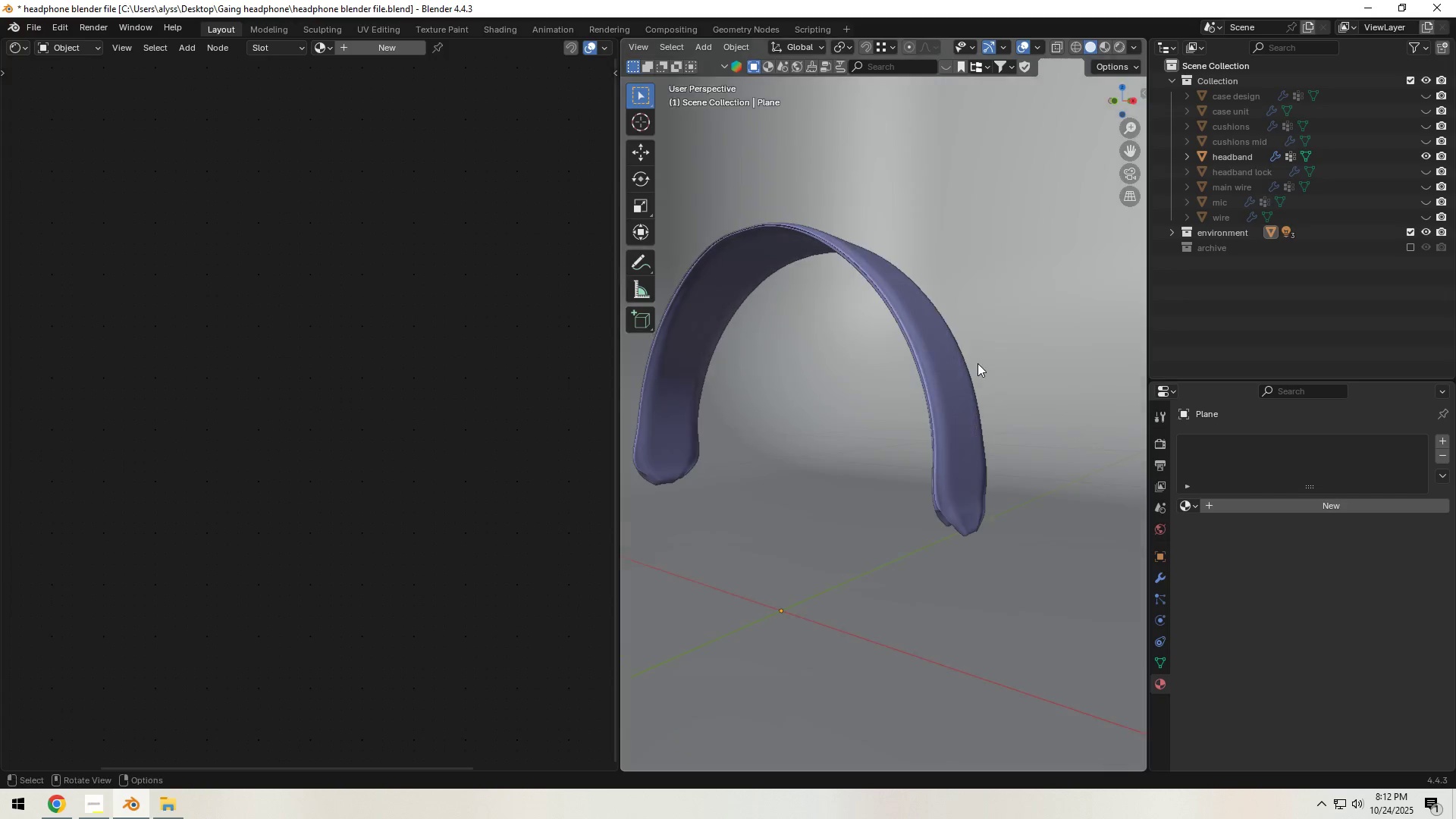 
key(Shift+ShiftLeft)
 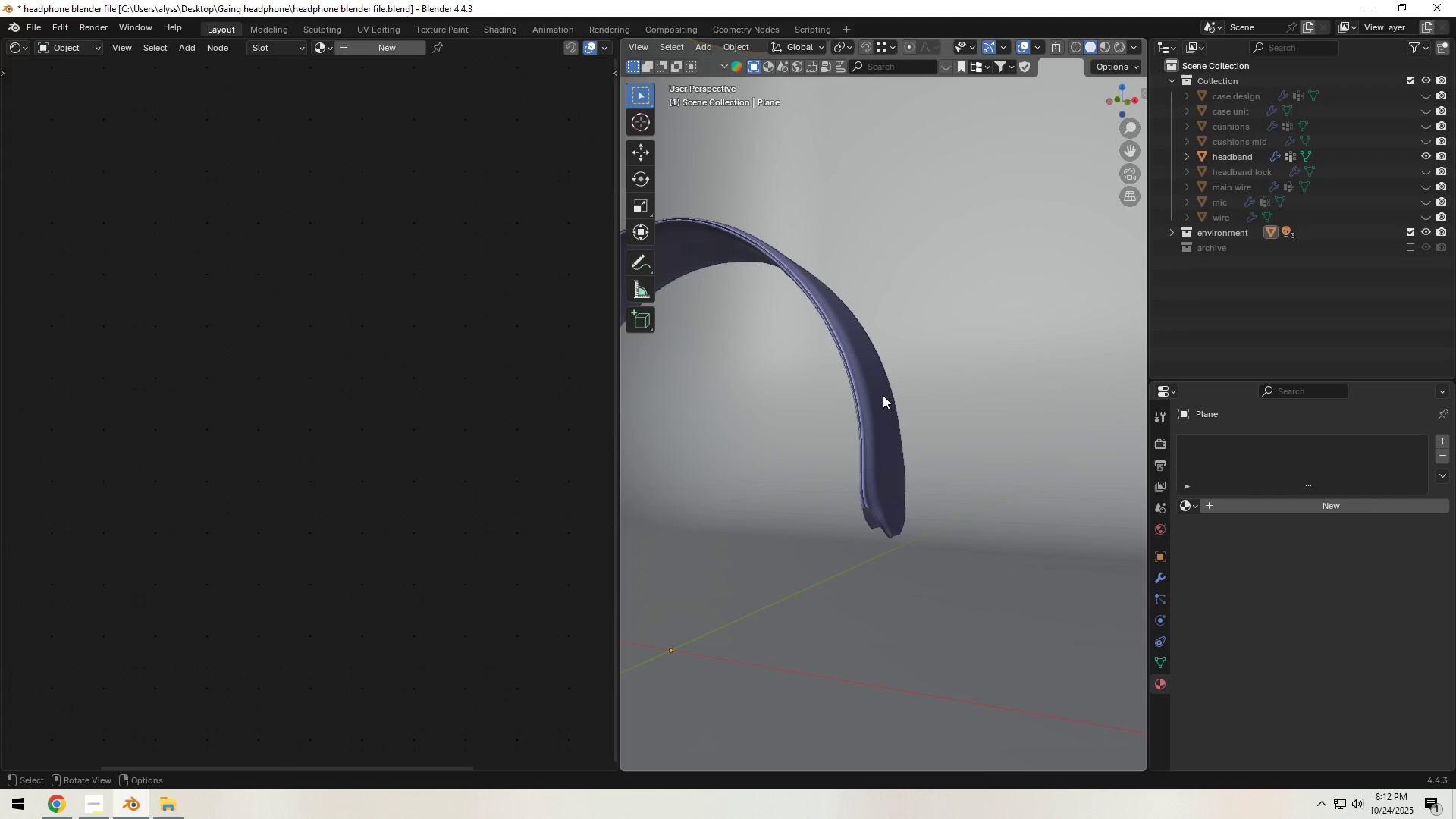 
left_click([881, 397])
 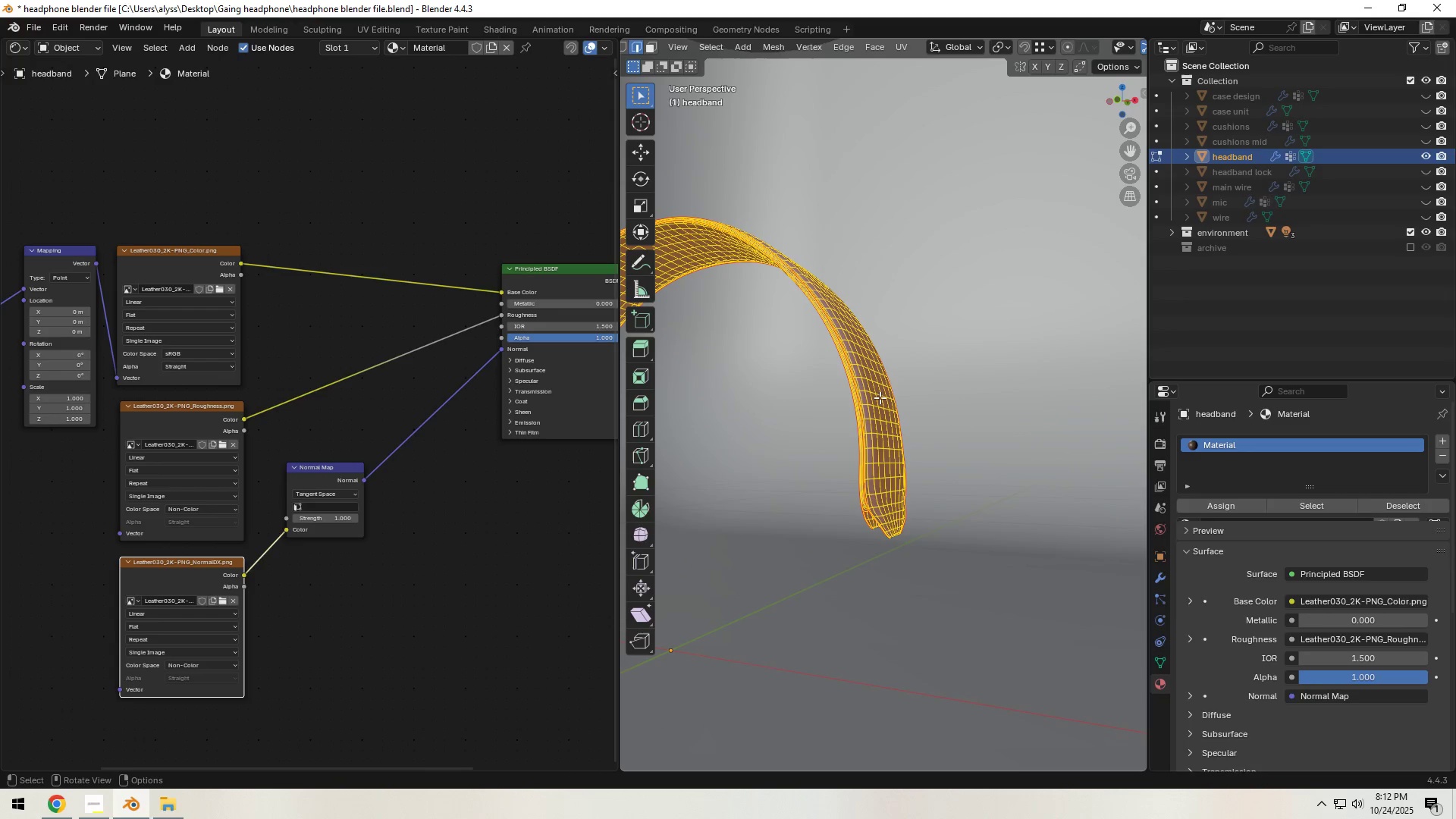 
key(Tab)
 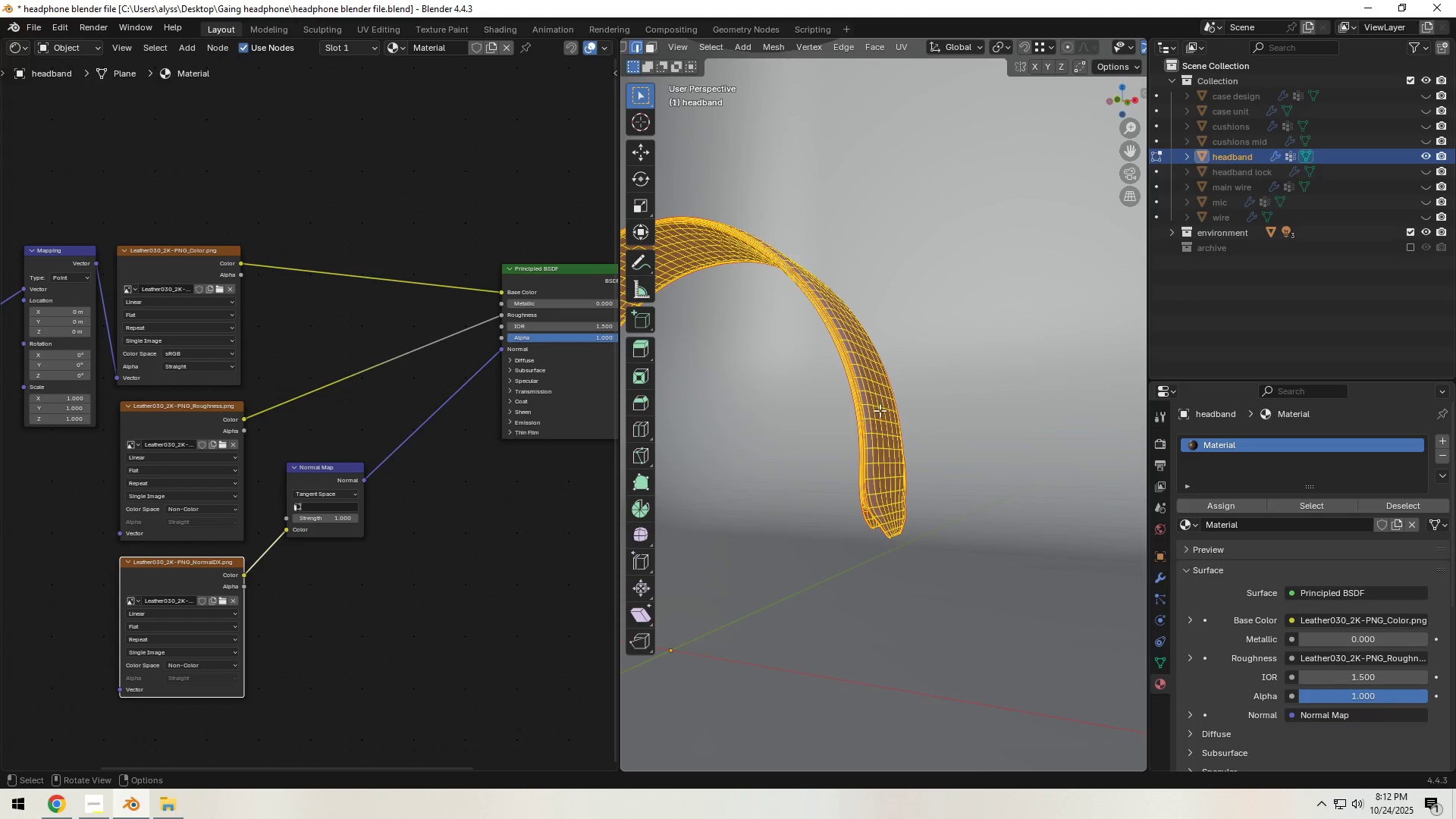 
scroll: coordinate [874, 443], scroll_direction: up, amount: 4.0
 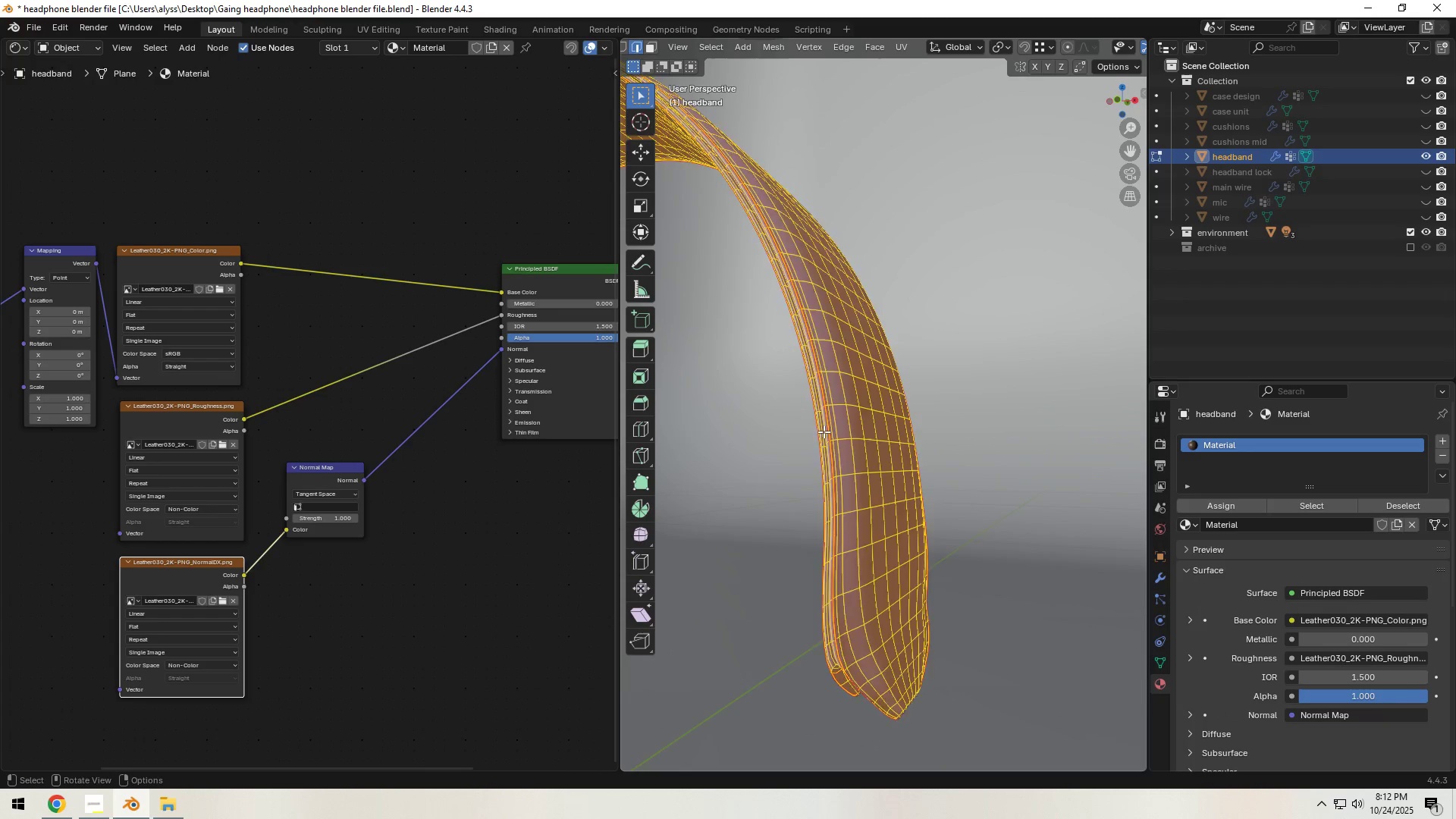 
left_click([824, 431])
 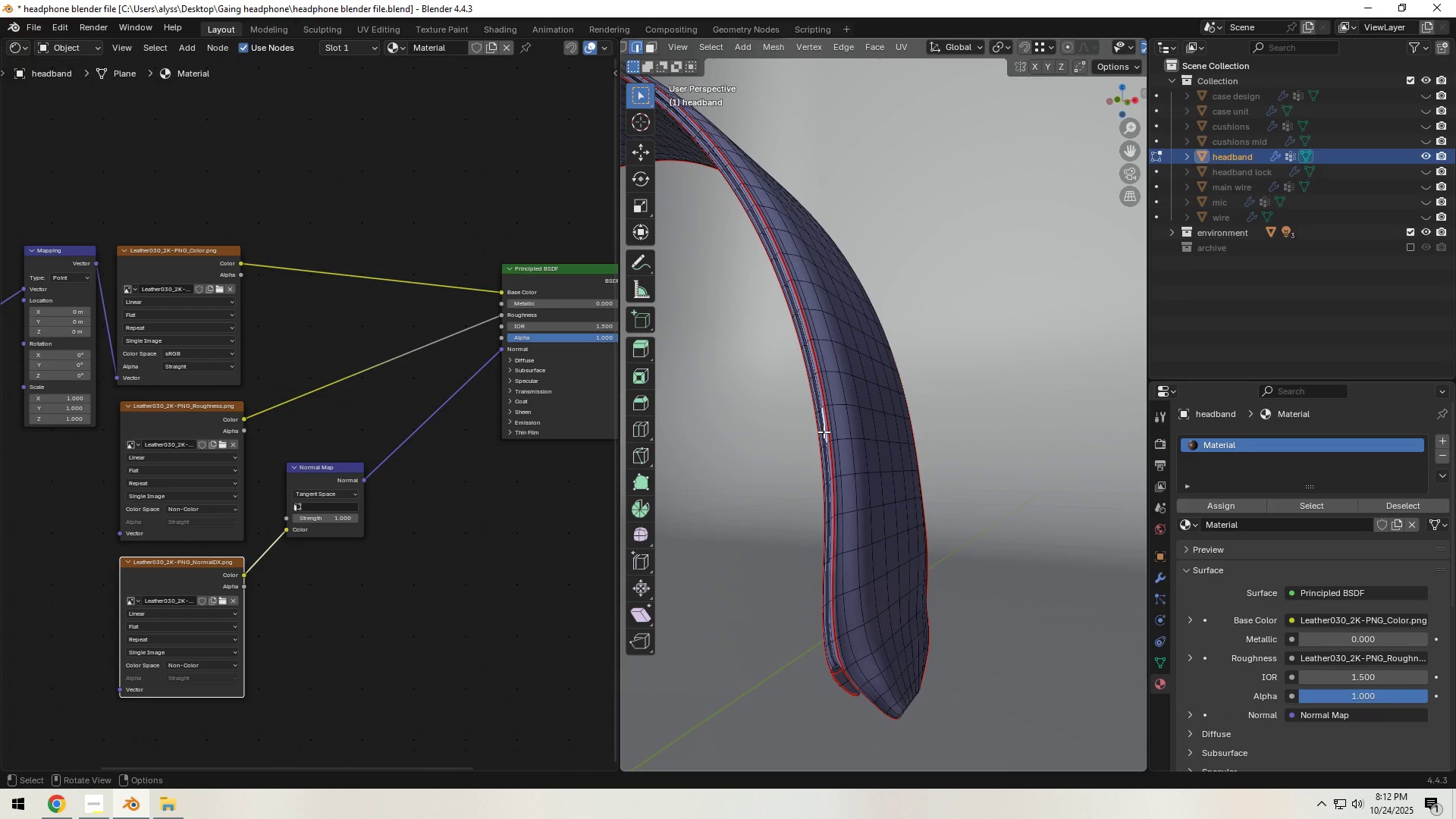 
type(ll)
 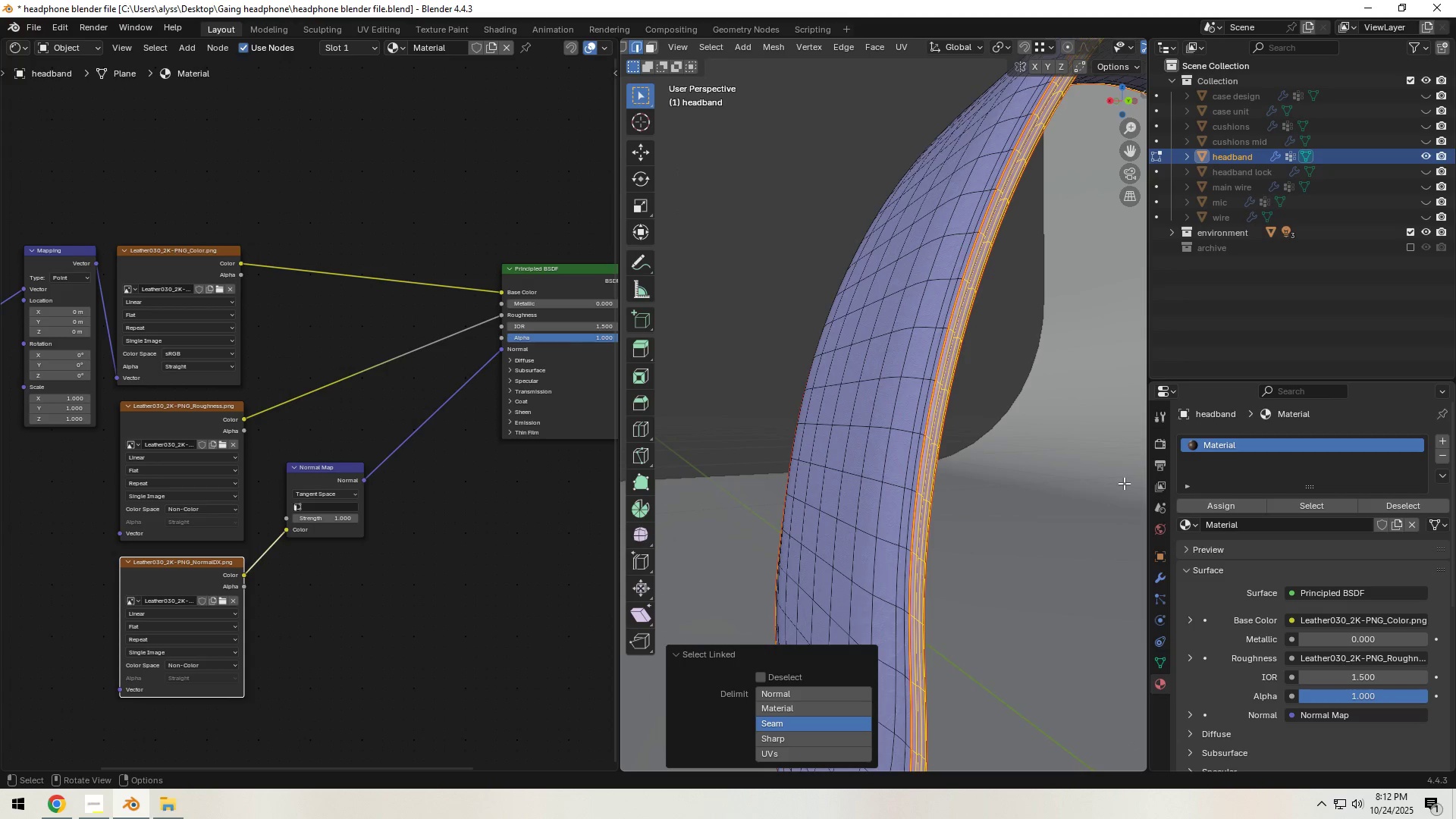 
scroll: coordinate [937, 441], scroll_direction: up, amount: 3.0
 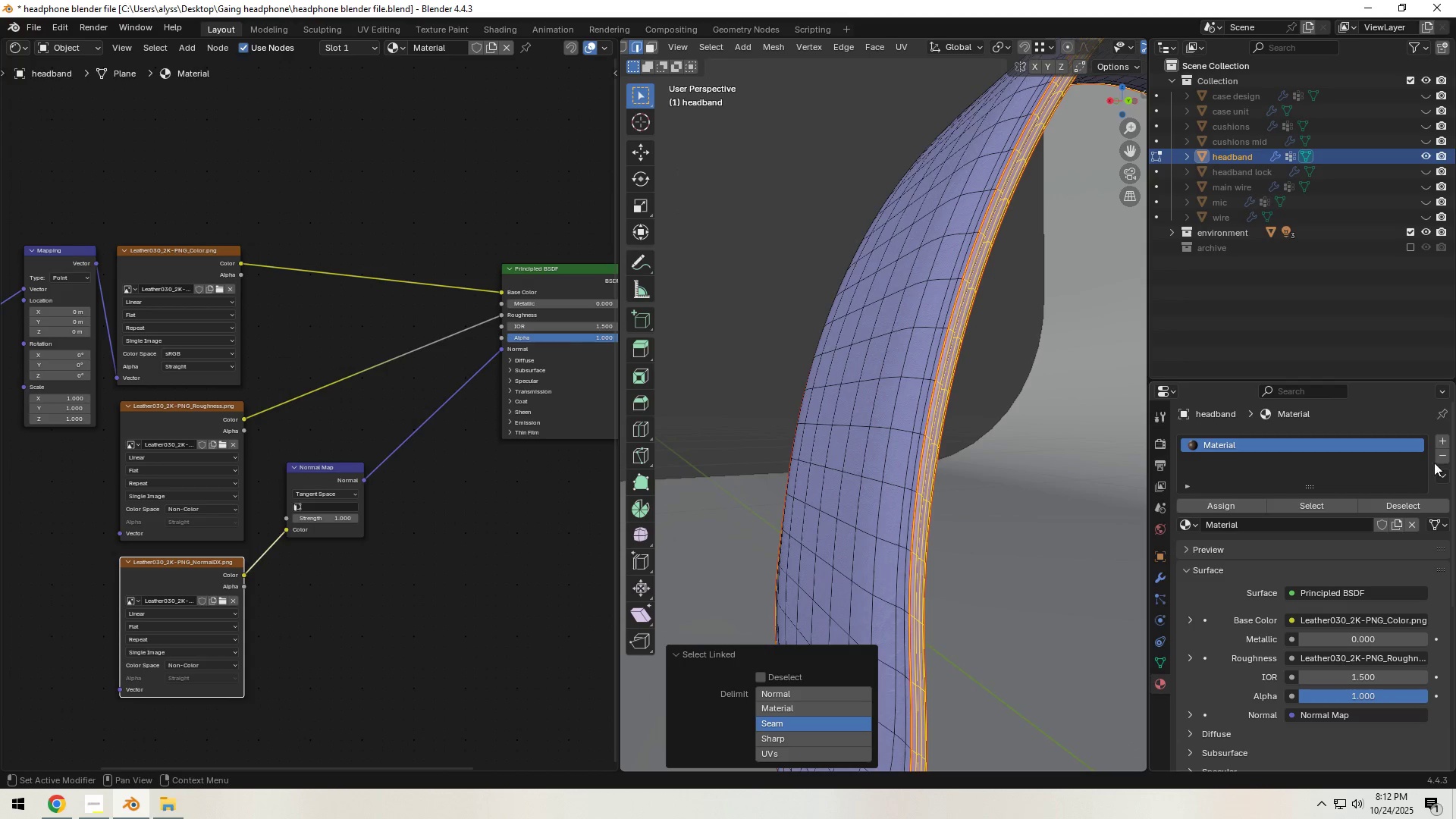 
left_click([1439, 439])
 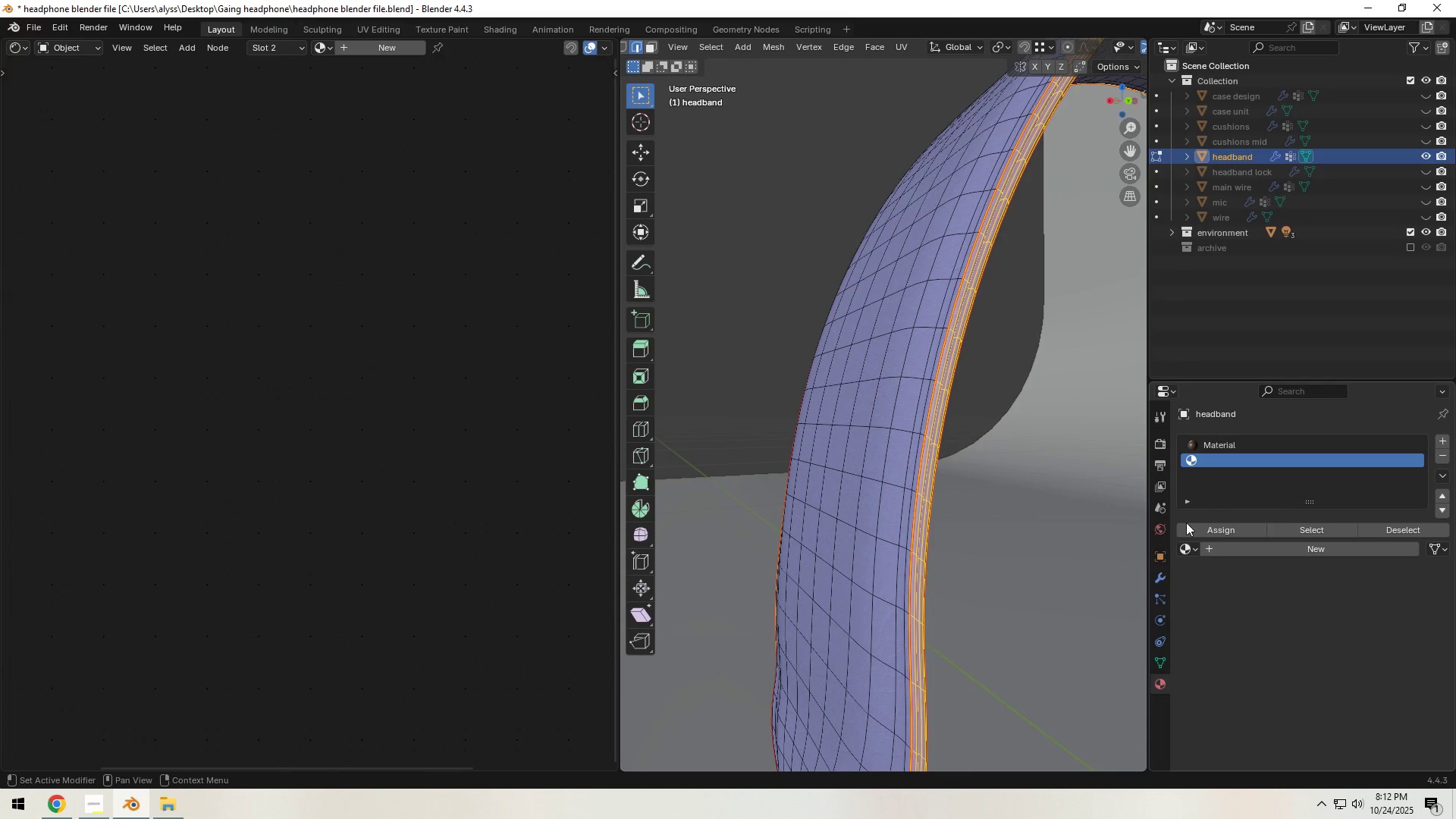 
mouse_move([1195, 536])
 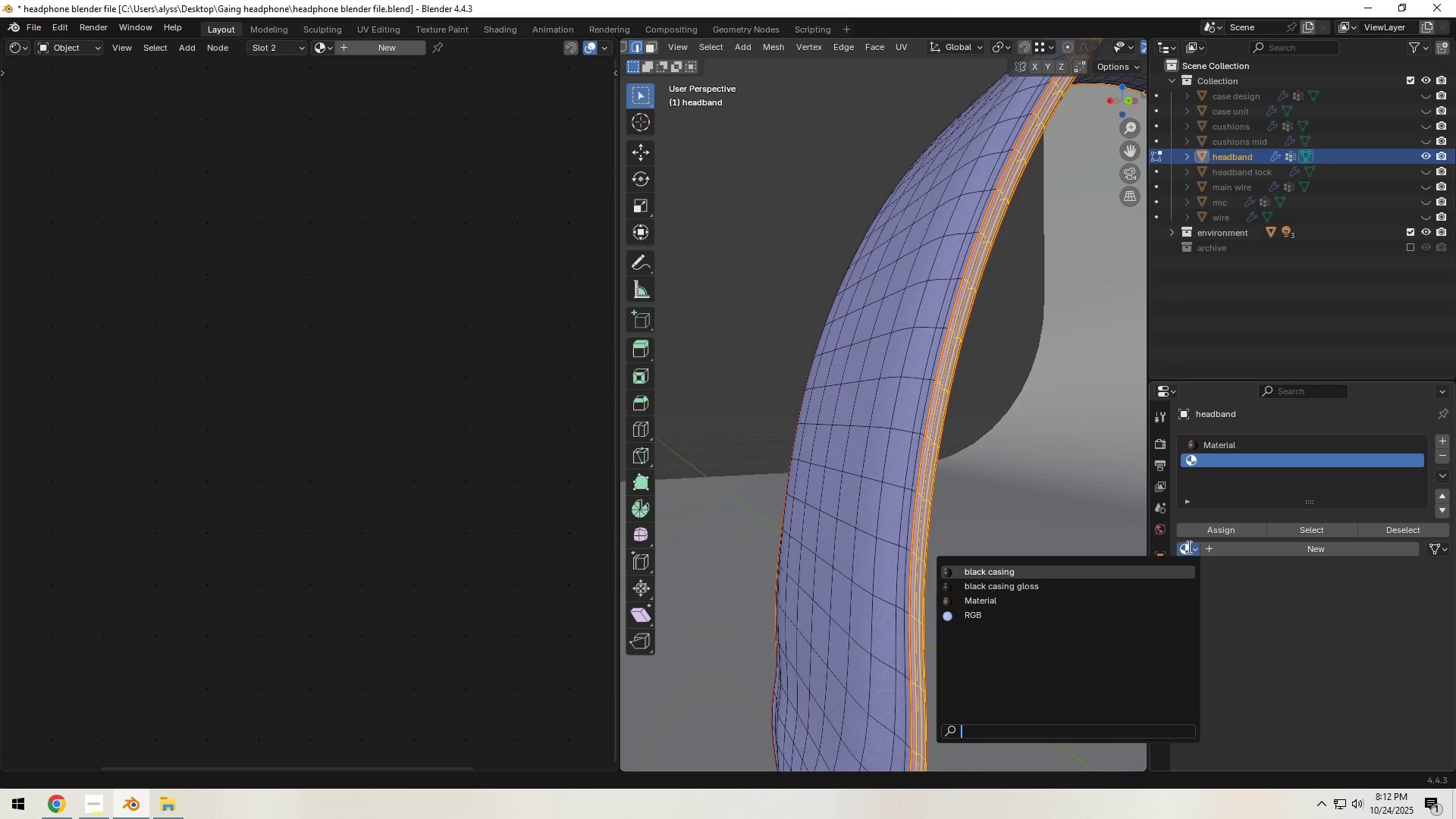 
left_click([1188, 547])
 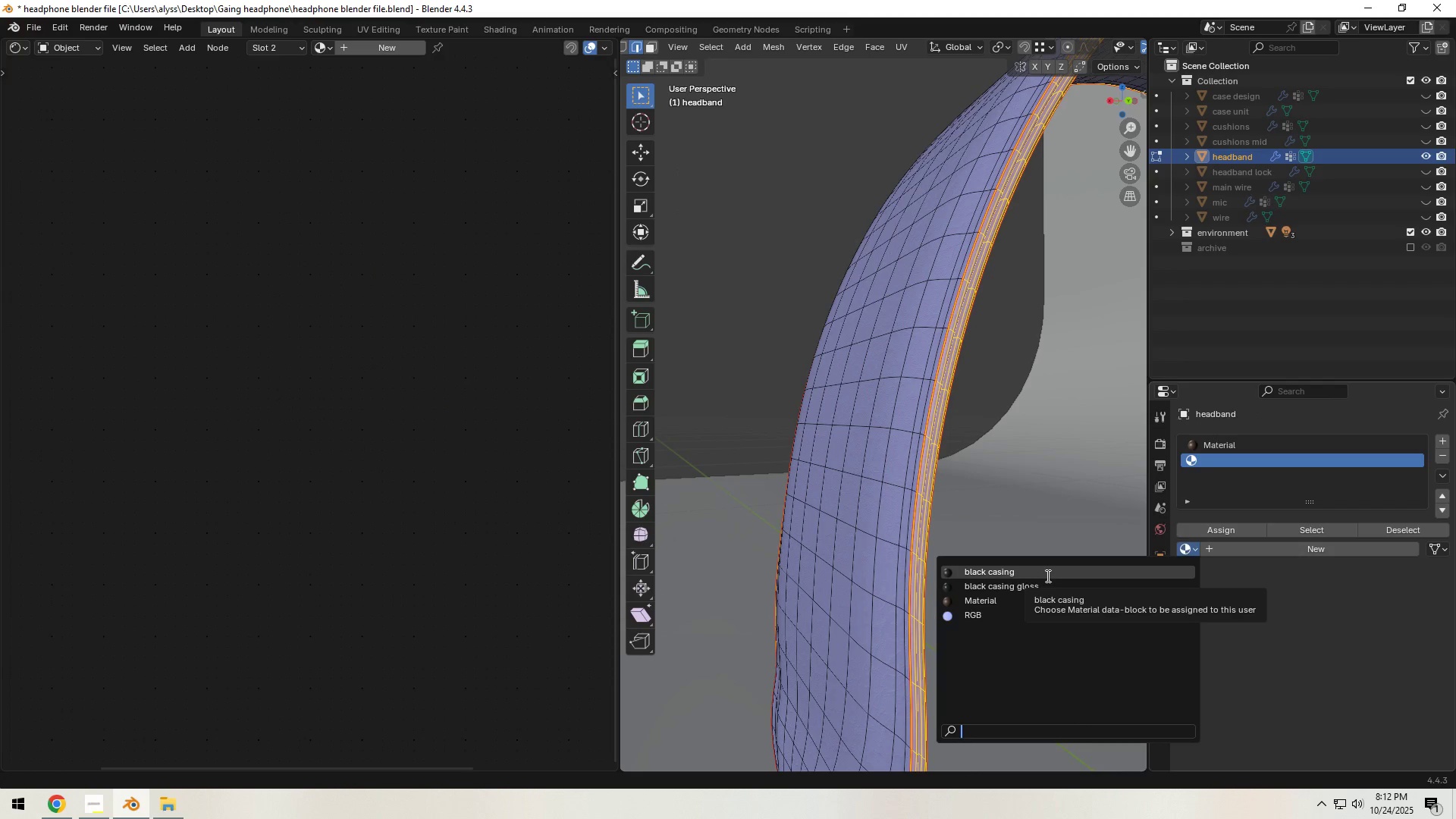 
left_click([1046, 576])
 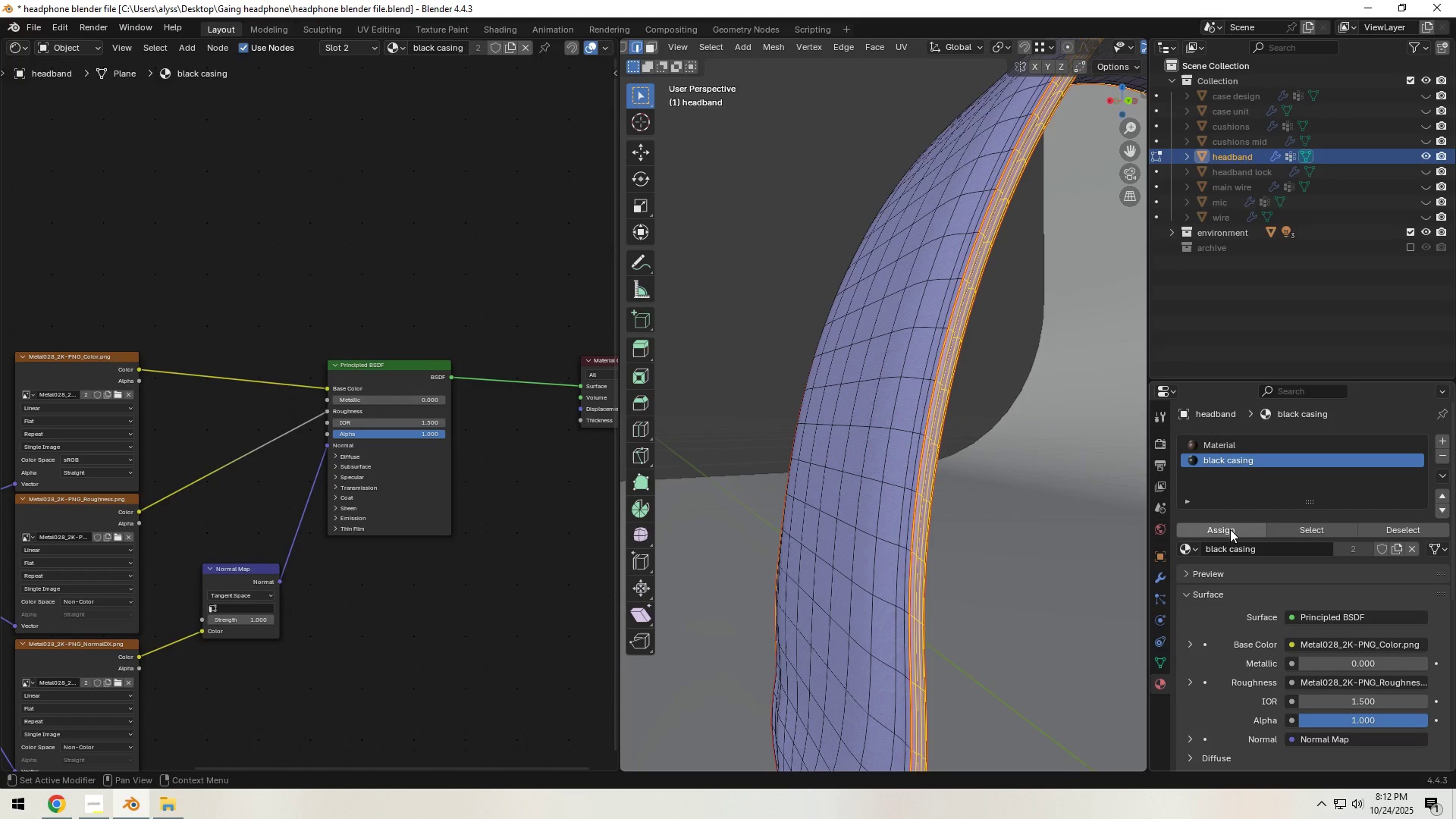 
left_click([1230, 529])
 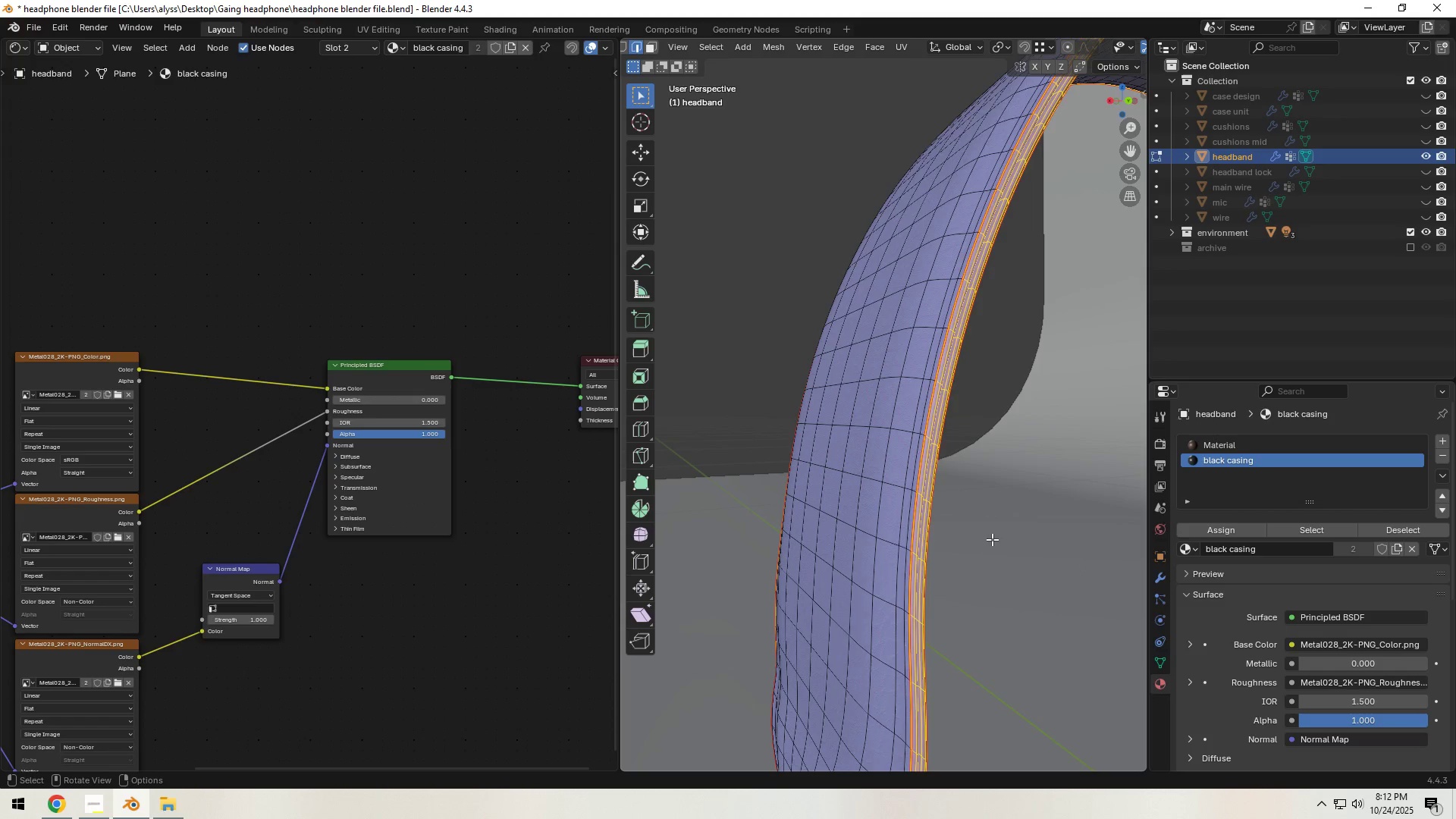 
left_click([991, 539])
 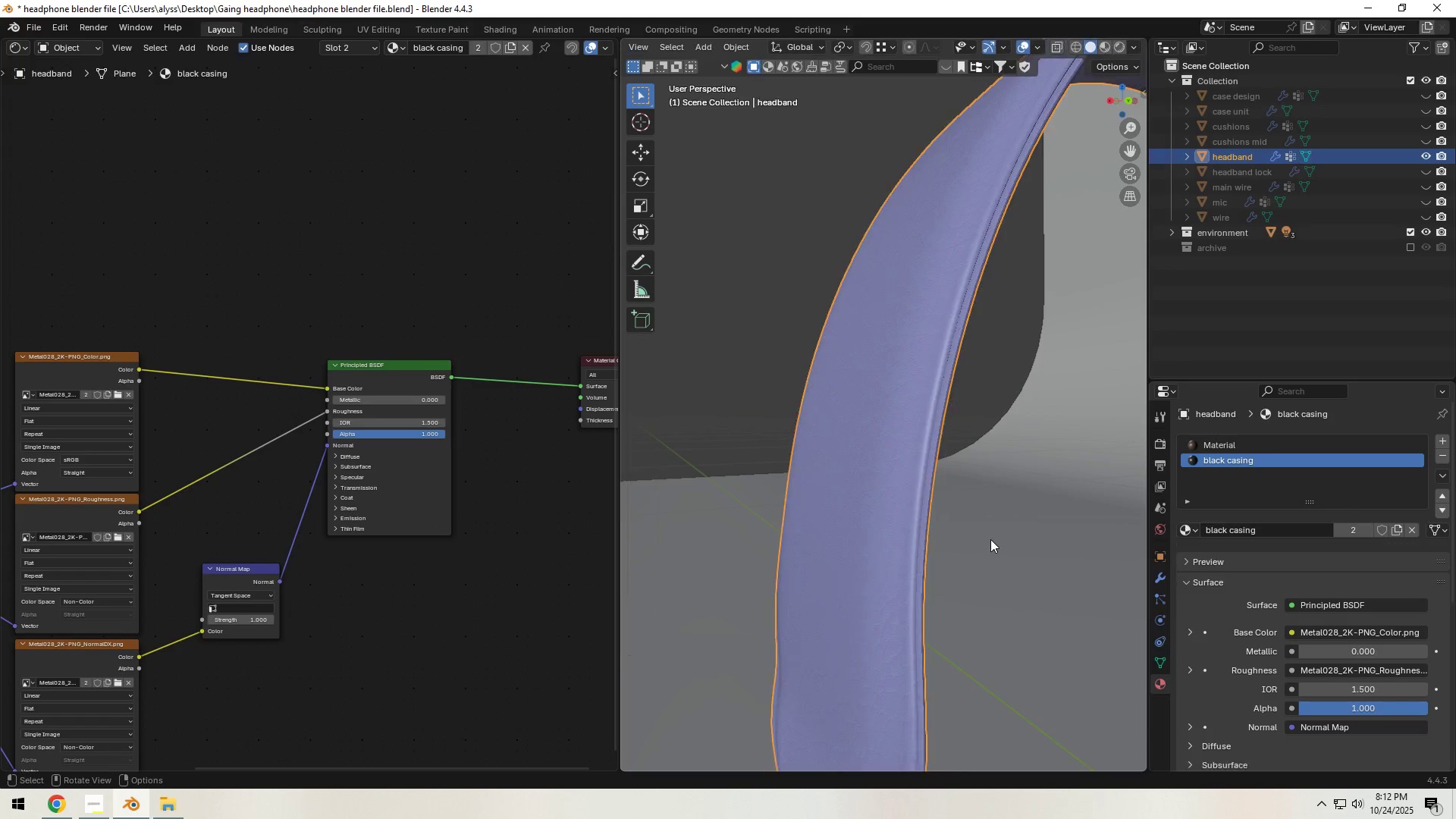 
key(Tab)
 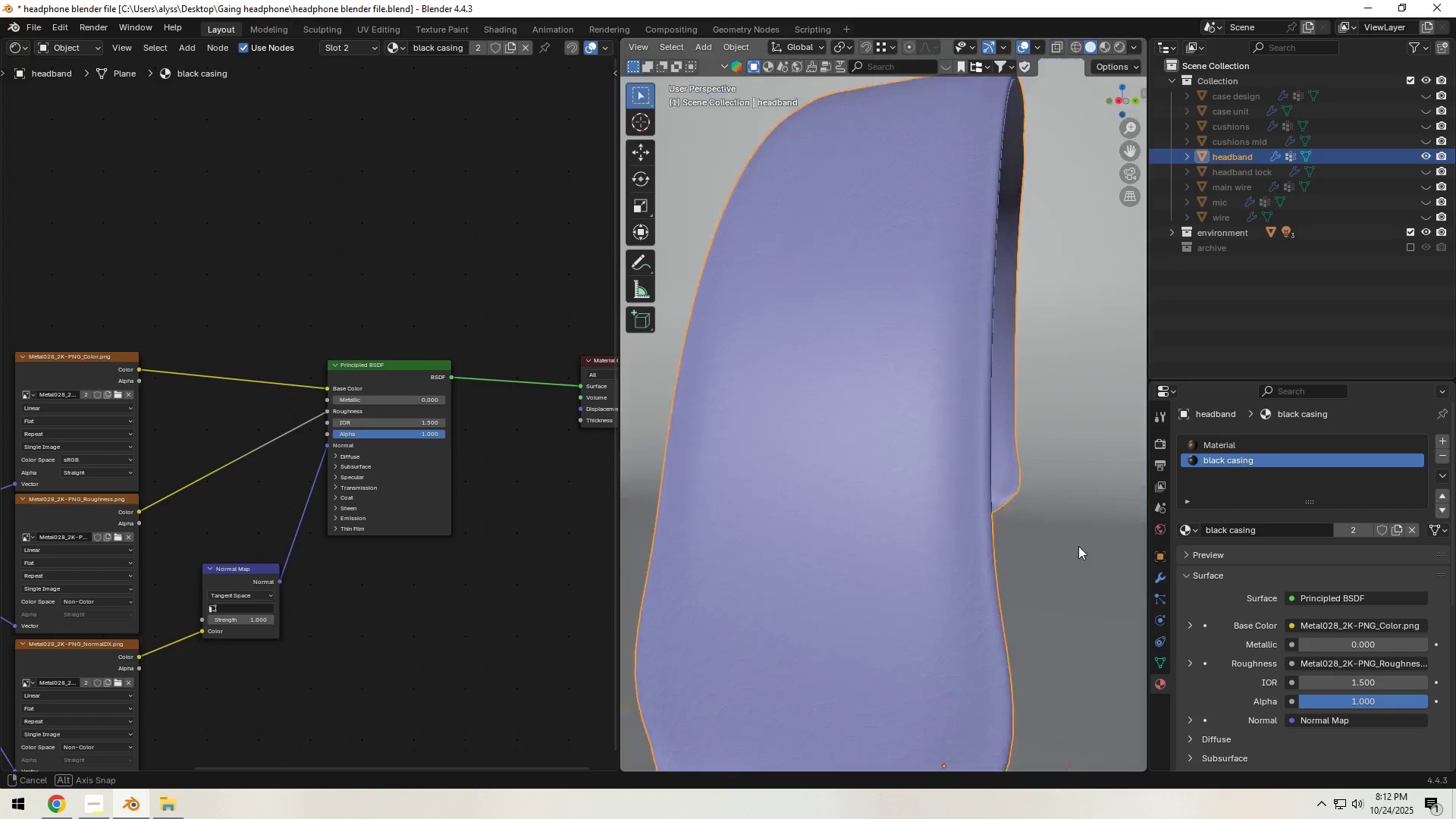 
scroll: coordinate [1000, 467], scroll_direction: down, amount: 3.0
 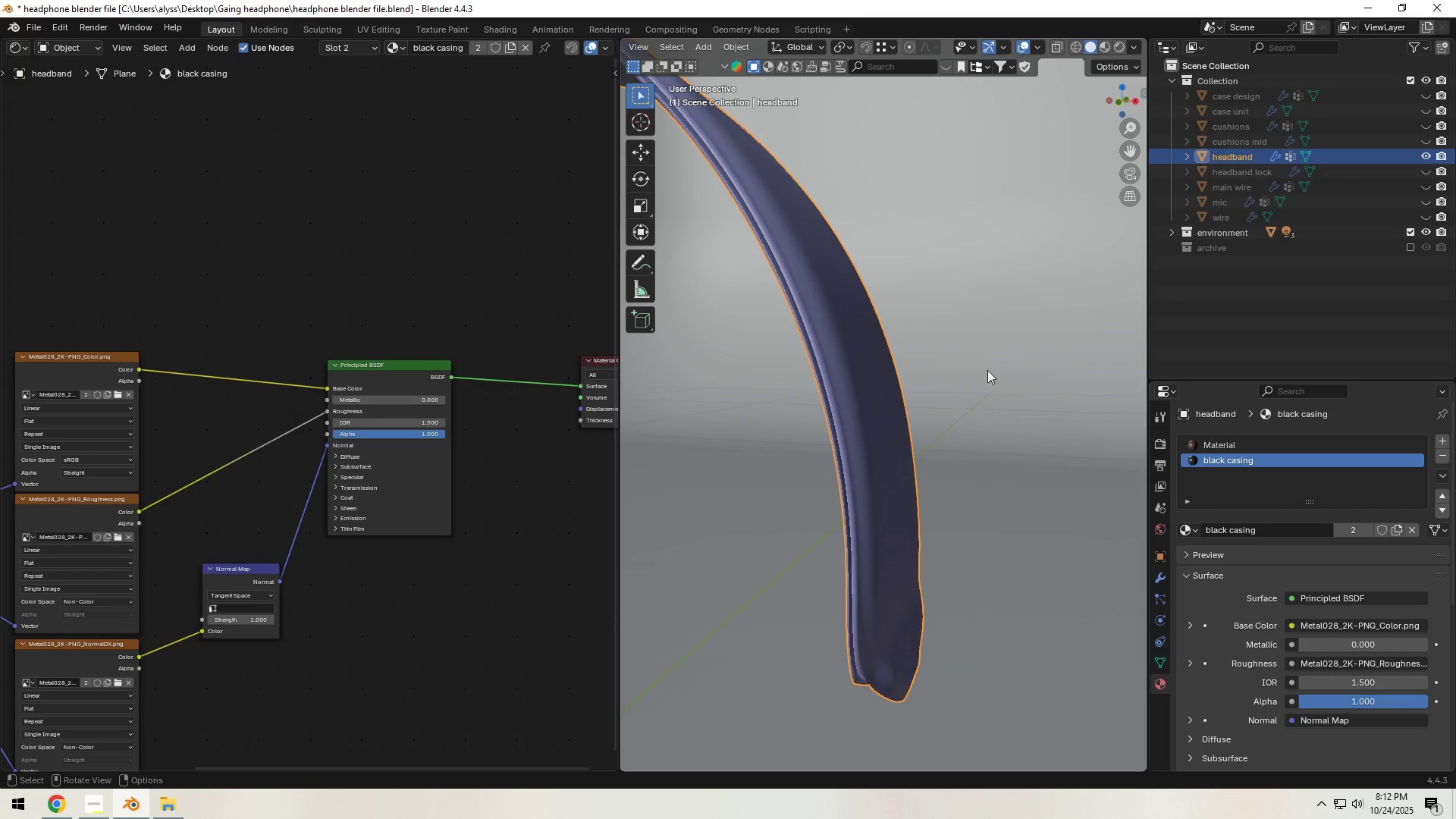 
left_click([998, 315])
 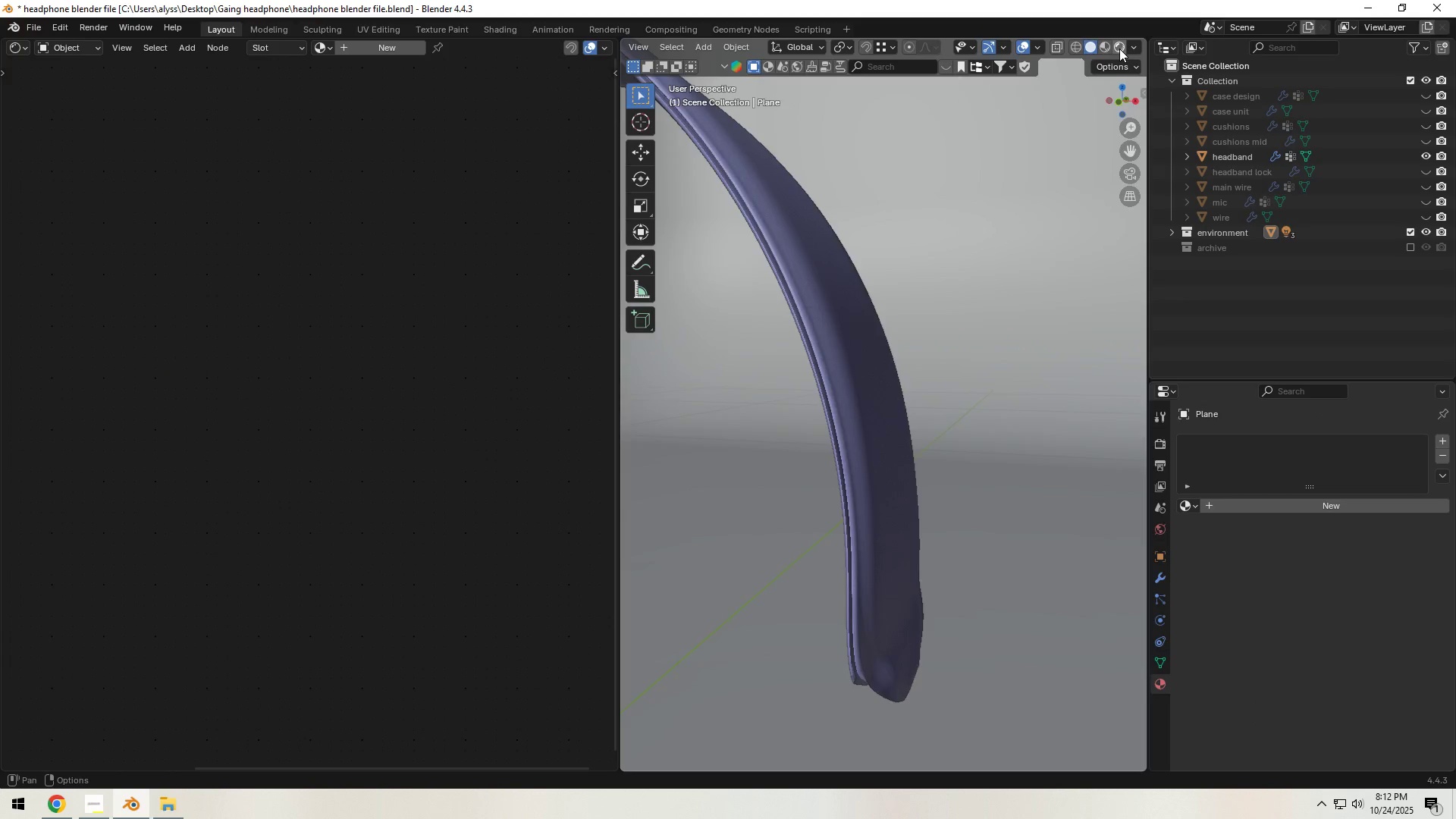 
left_click([1119, 49])
 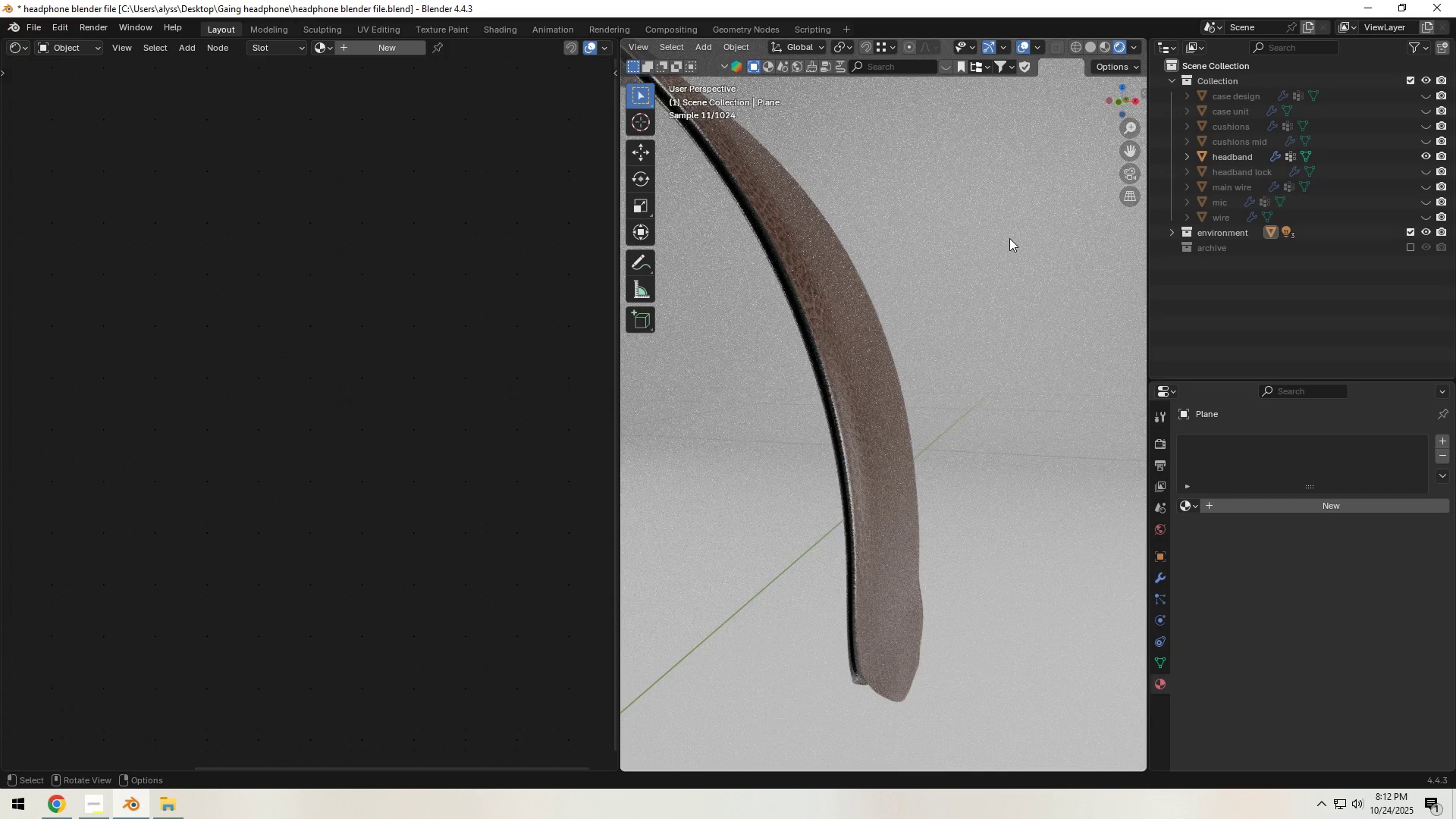 
wait(5.85)
 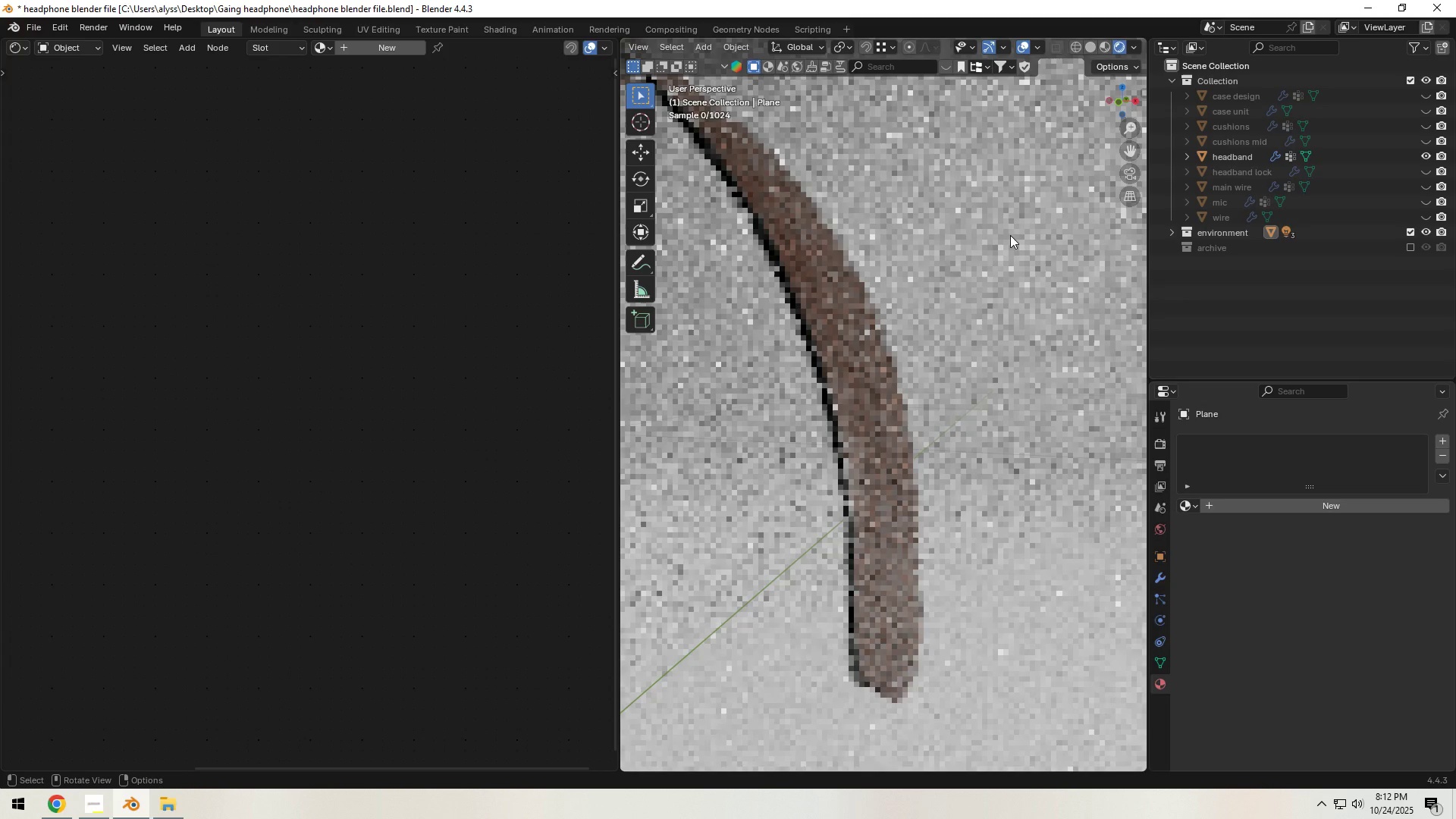 
scroll: coordinate [894, 388], scroll_direction: down, amount: 6.0
 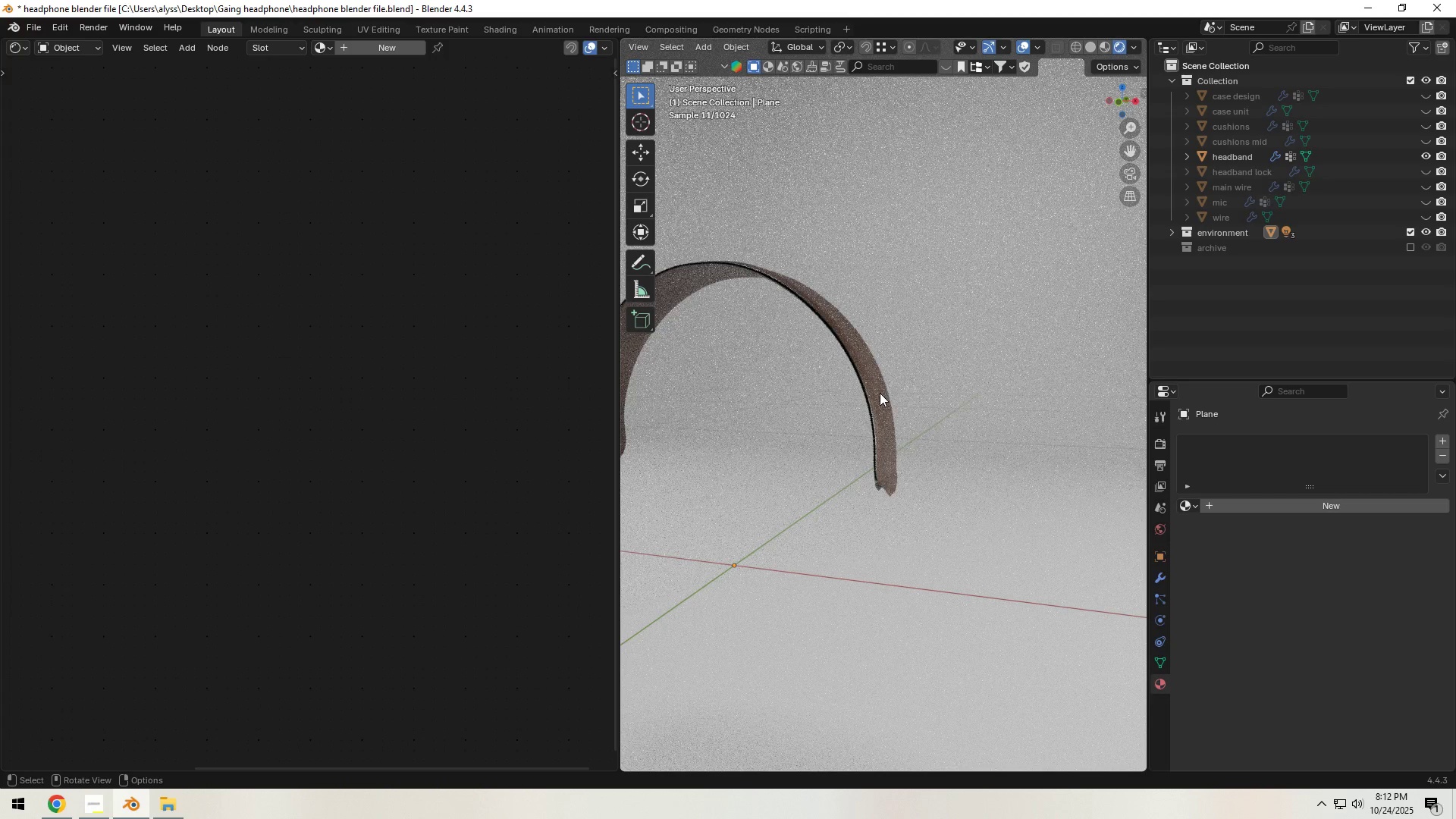 
wait(5.28)
 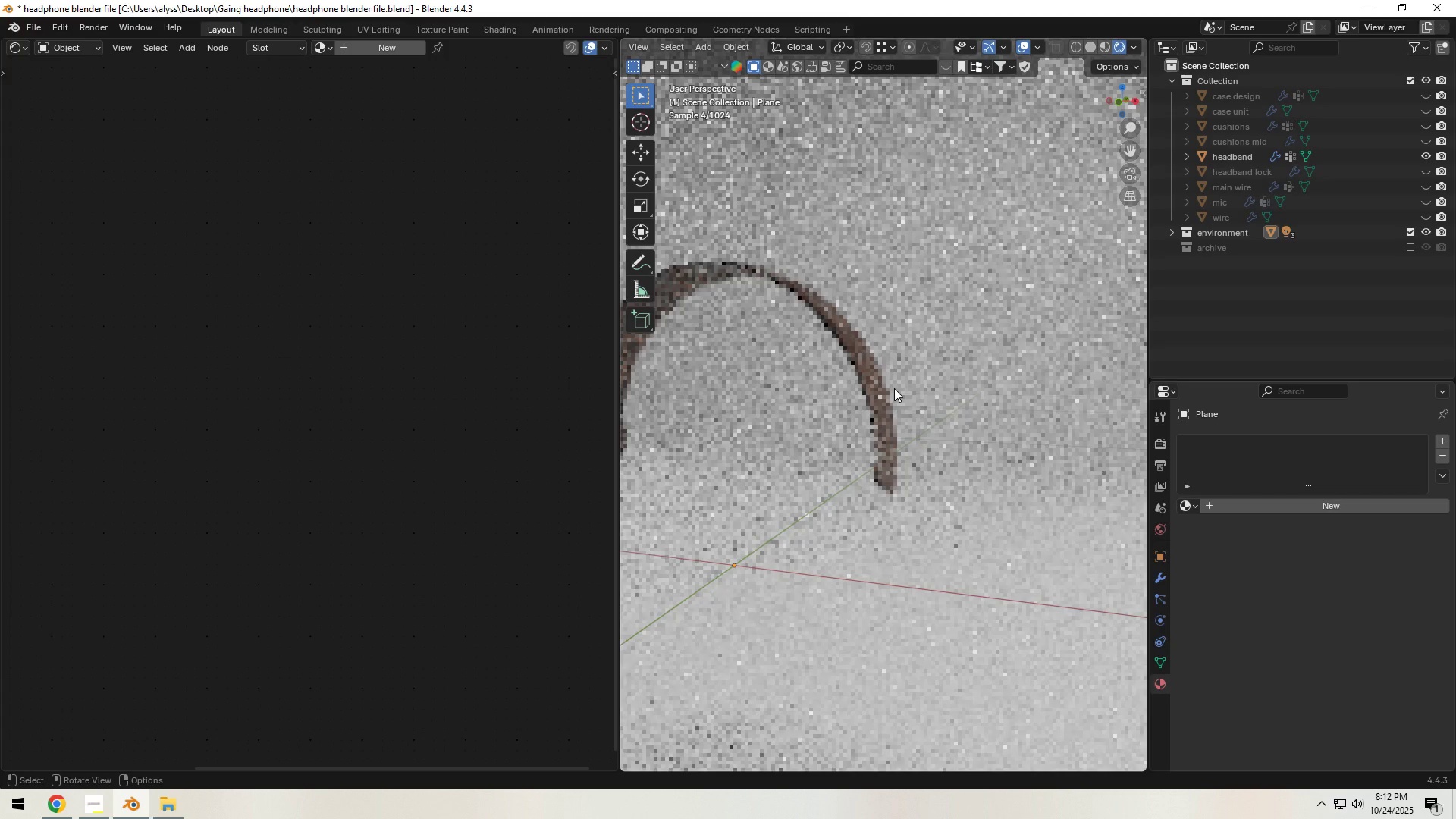 
hold_key(key=Z, duration=1.51)
 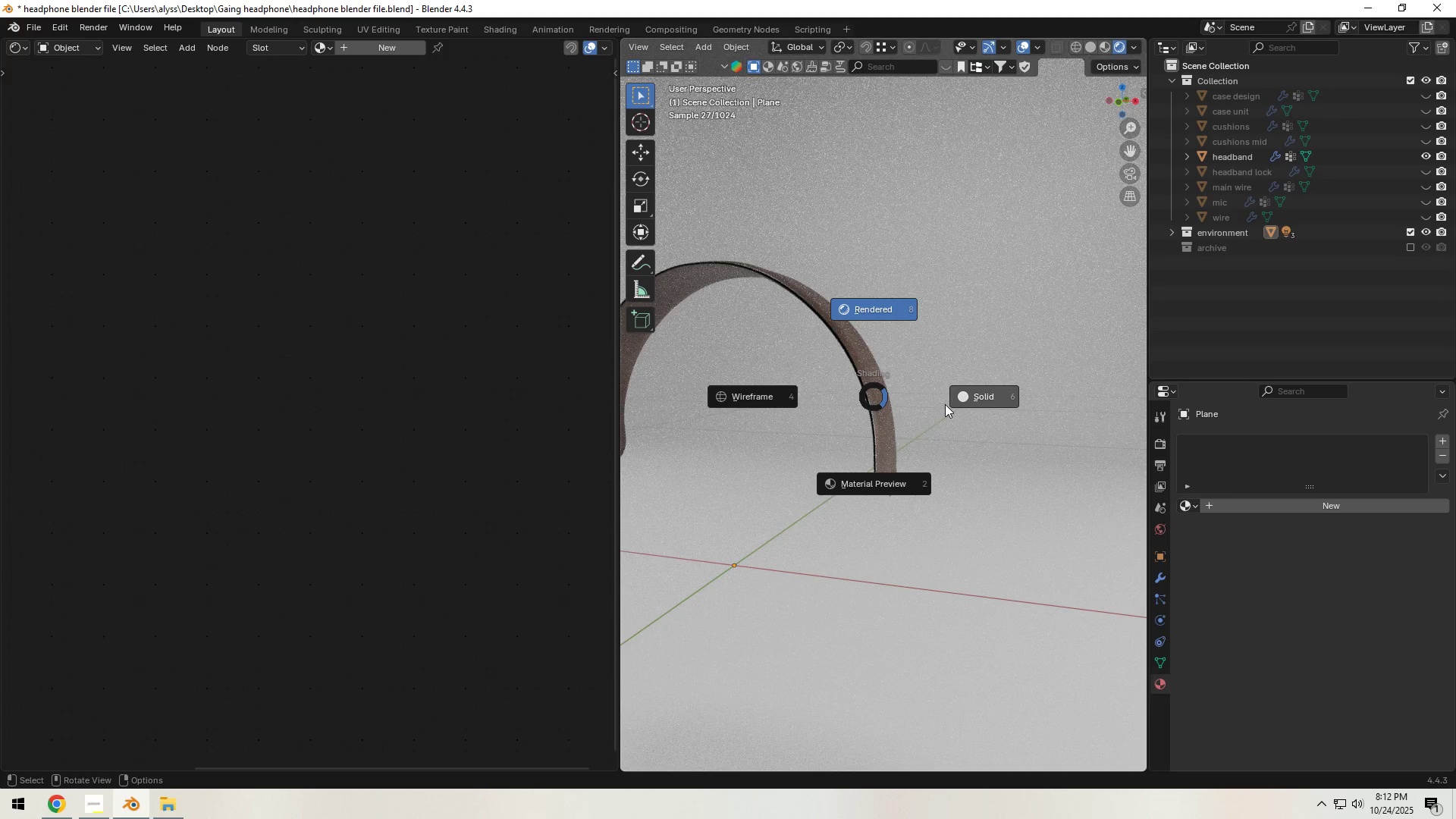 
hold_key(key=Z, duration=0.77)
 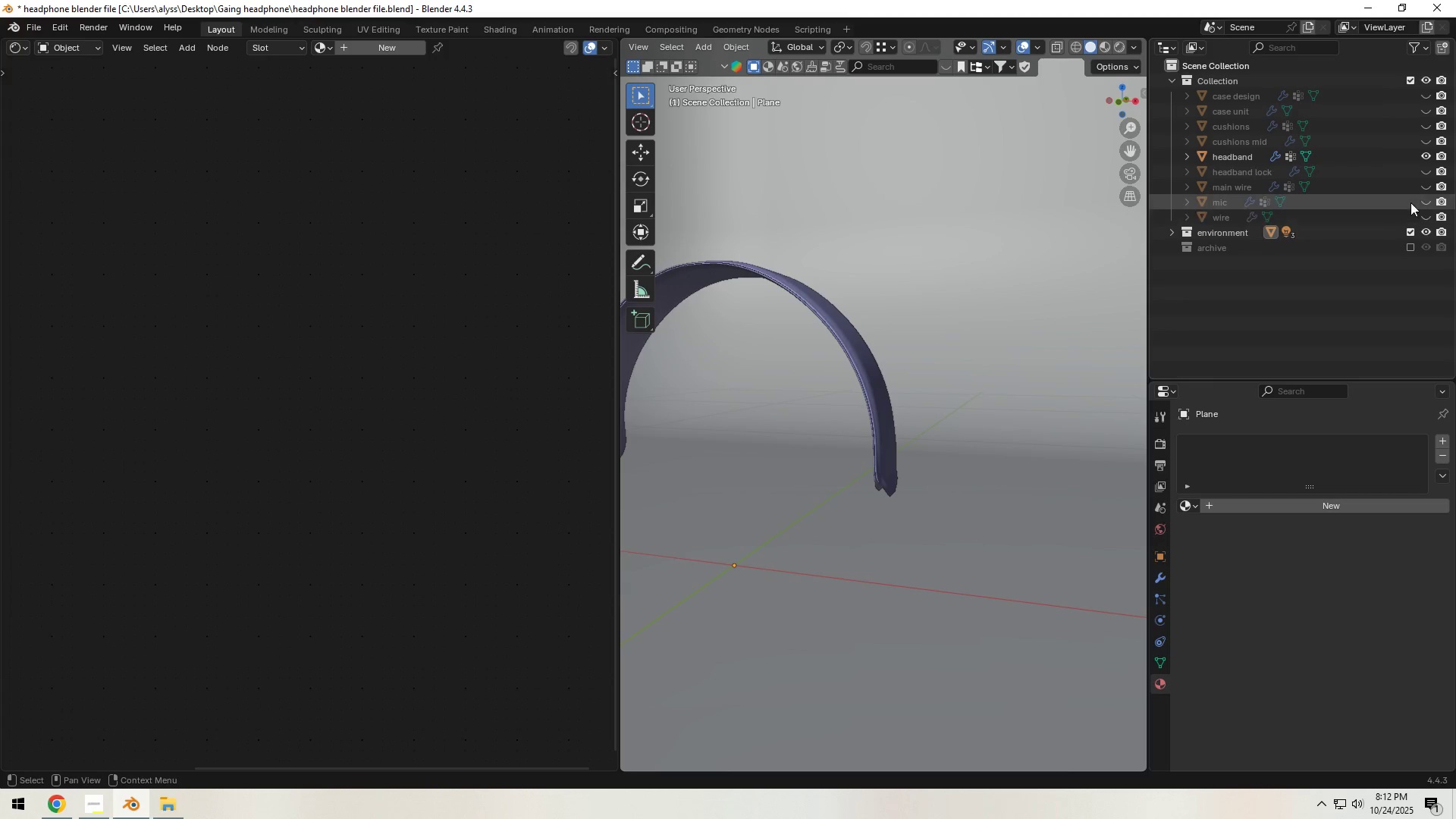 
left_click([1426, 153])
 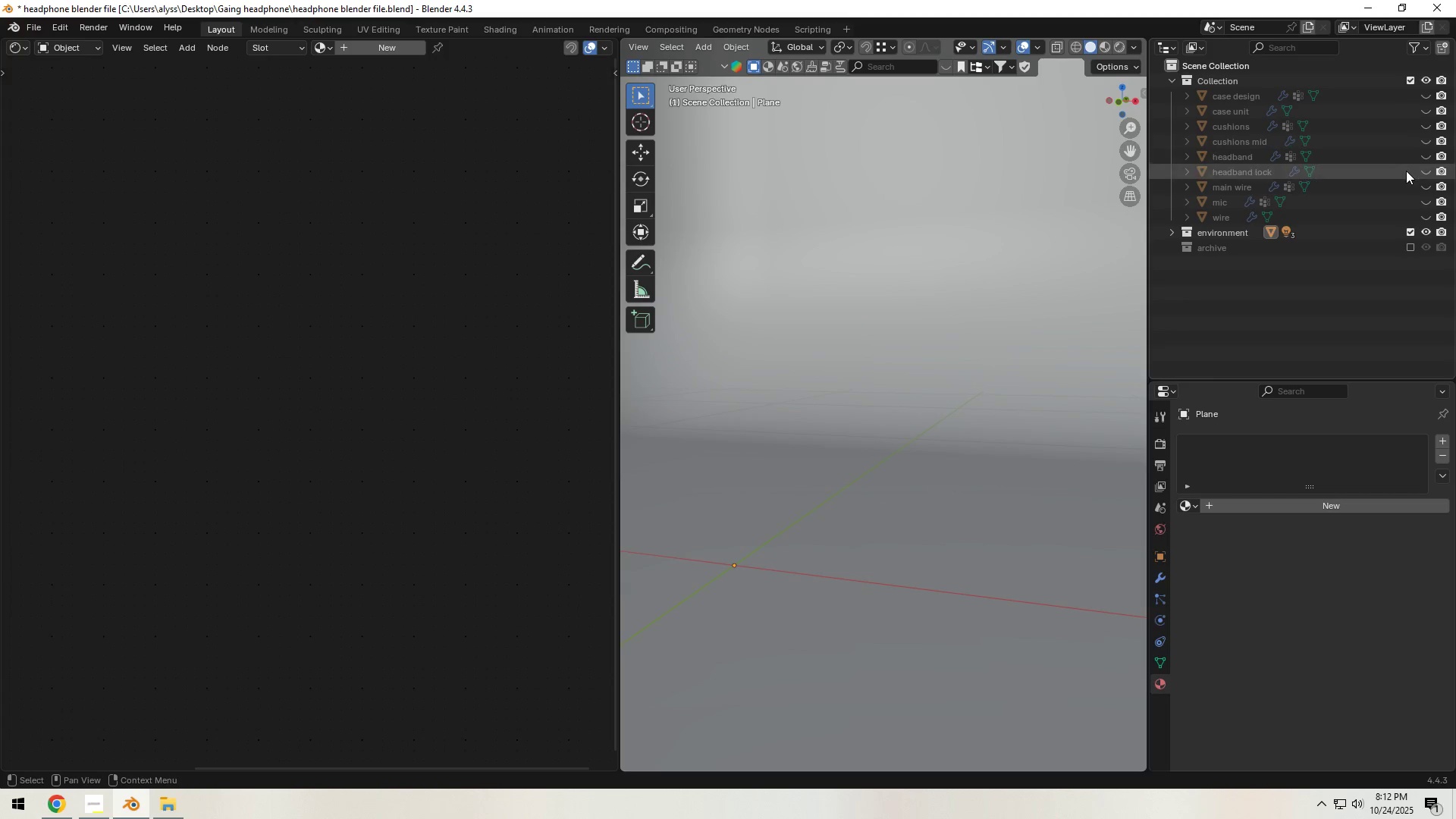 
left_click([1423, 170])
 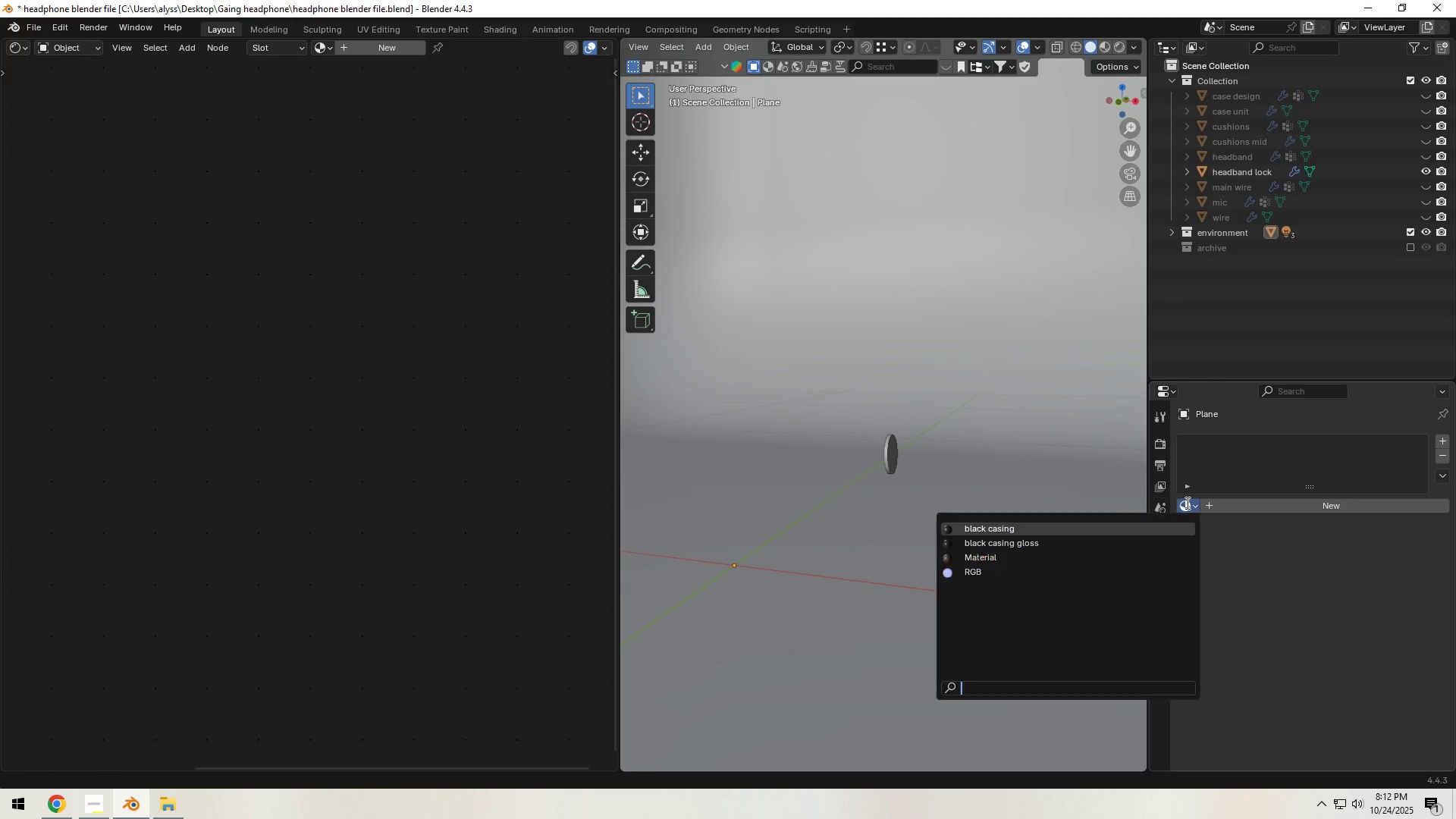 
left_click([1186, 503])
 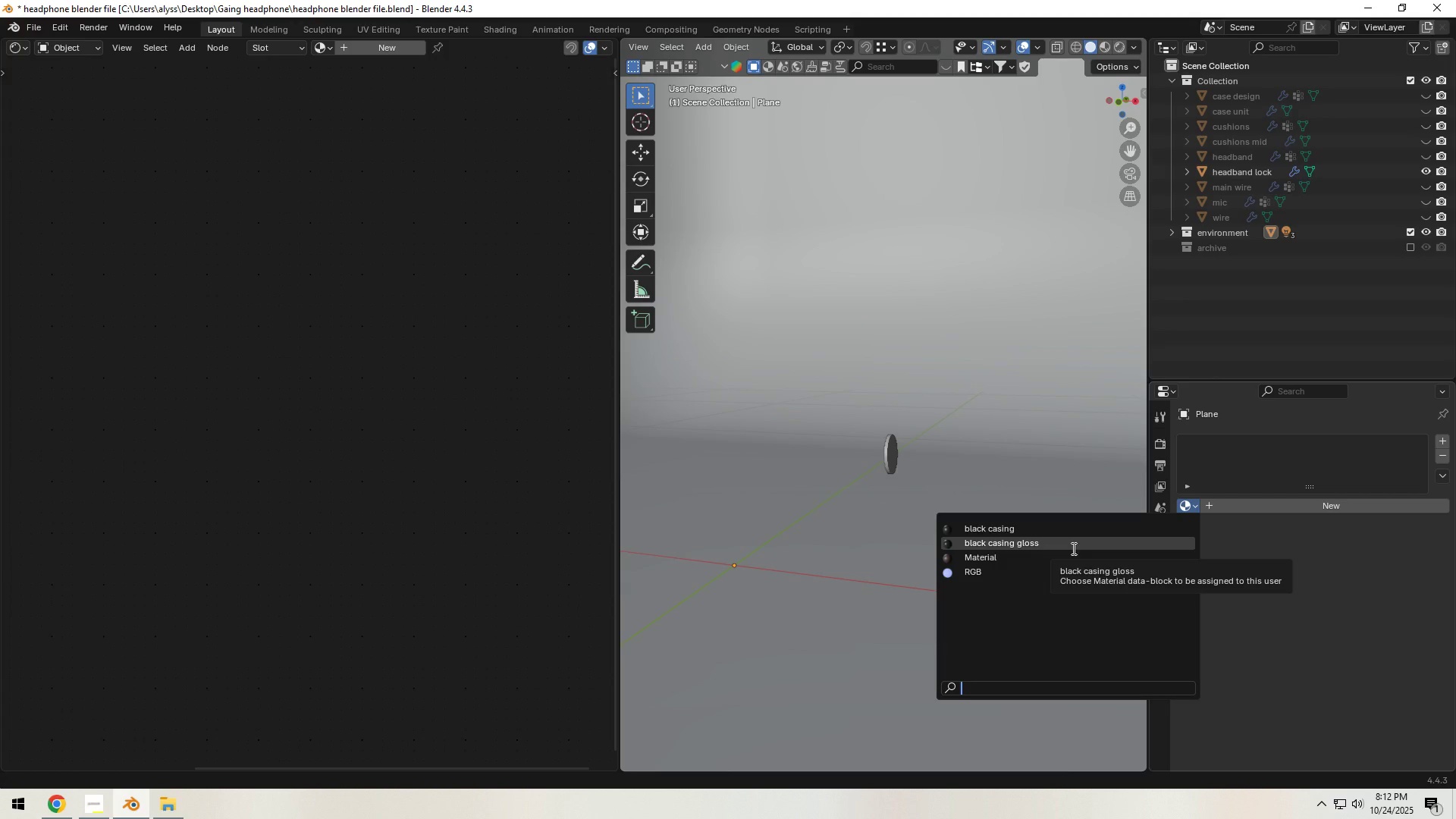 
left_click([1072, 548])
 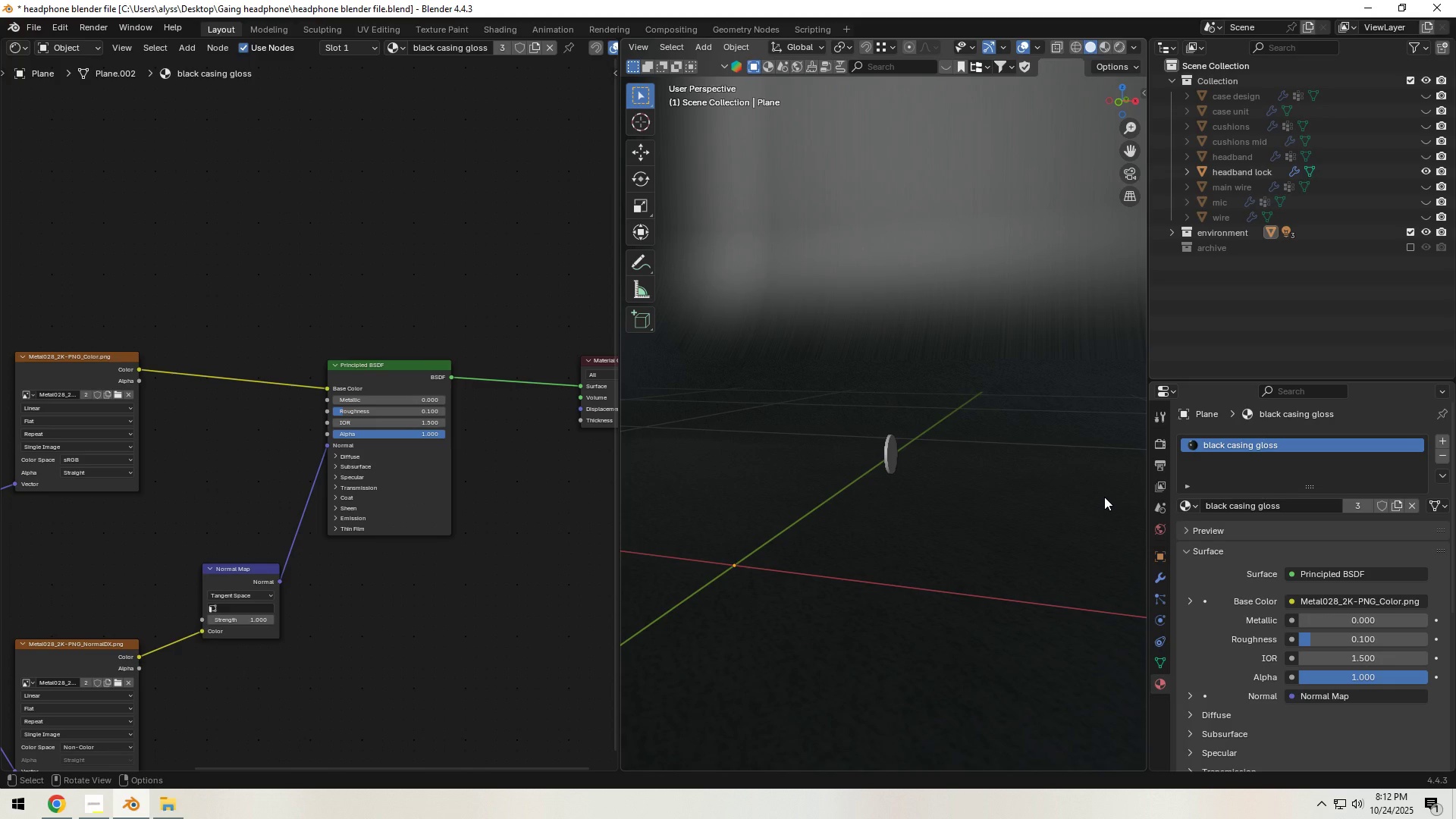 
key(Control+Z)
 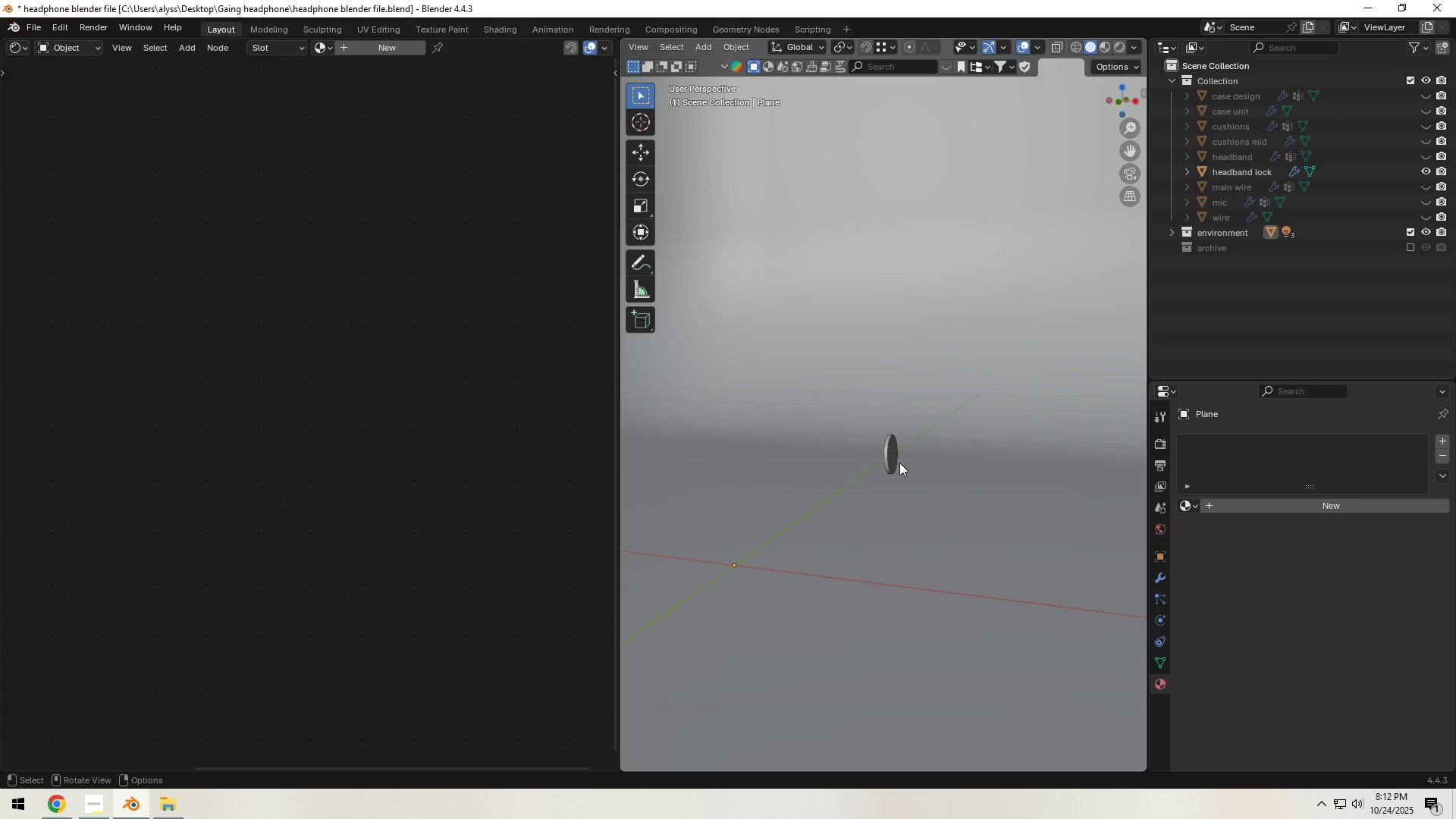 
left_click([888, 457])
 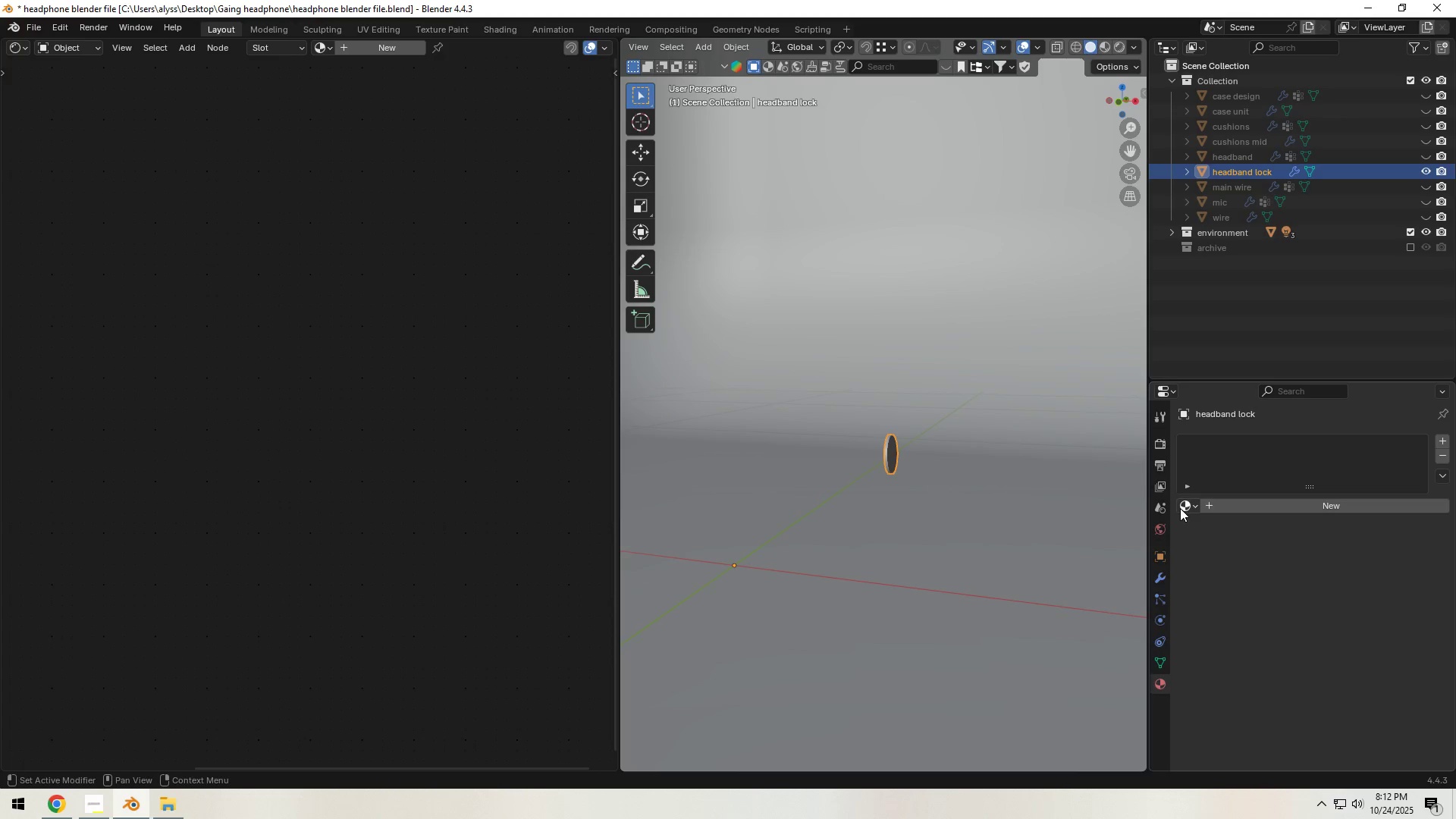 
left_click([1180, 508])
 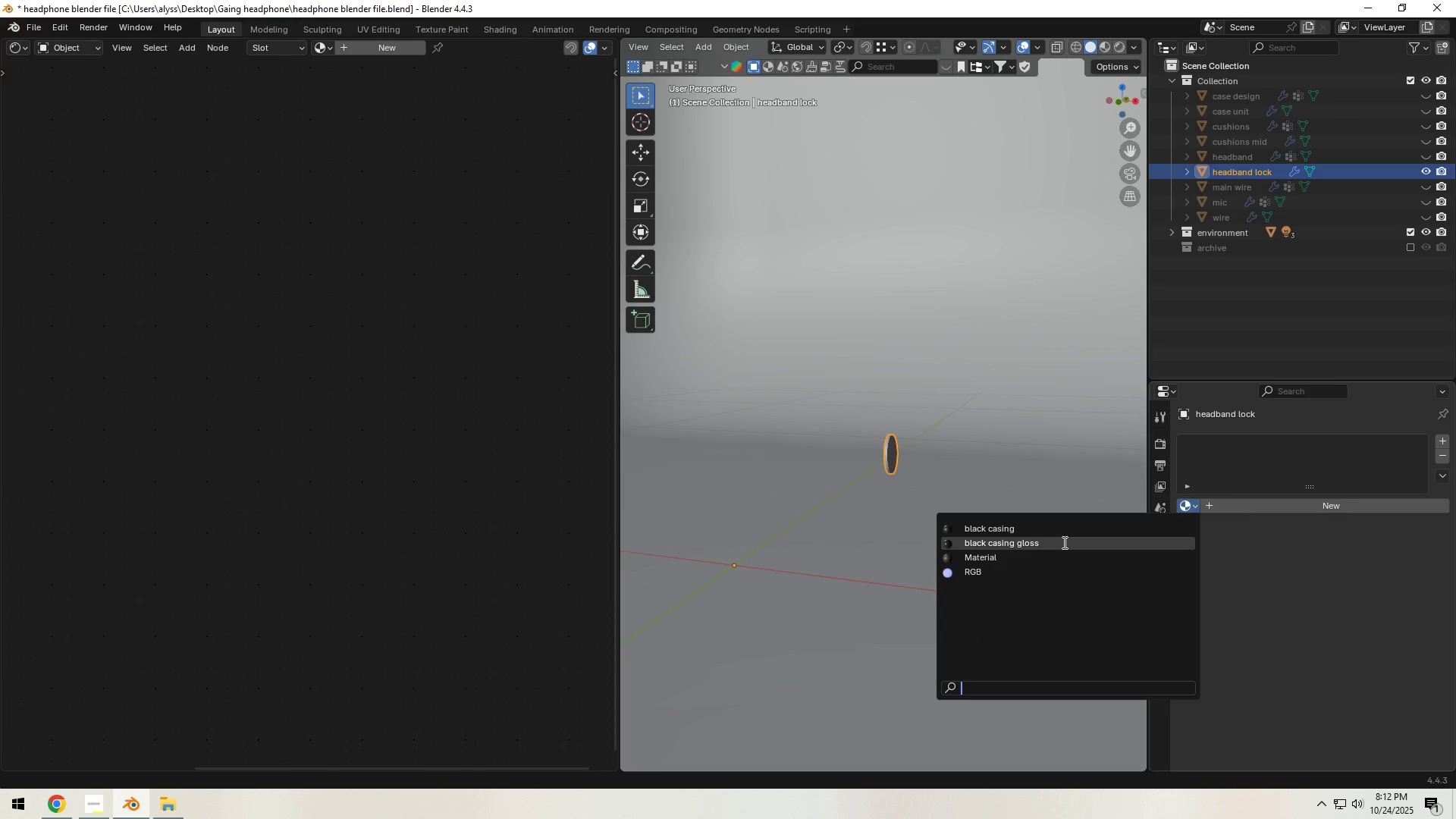 
left_click([1063, 542])
 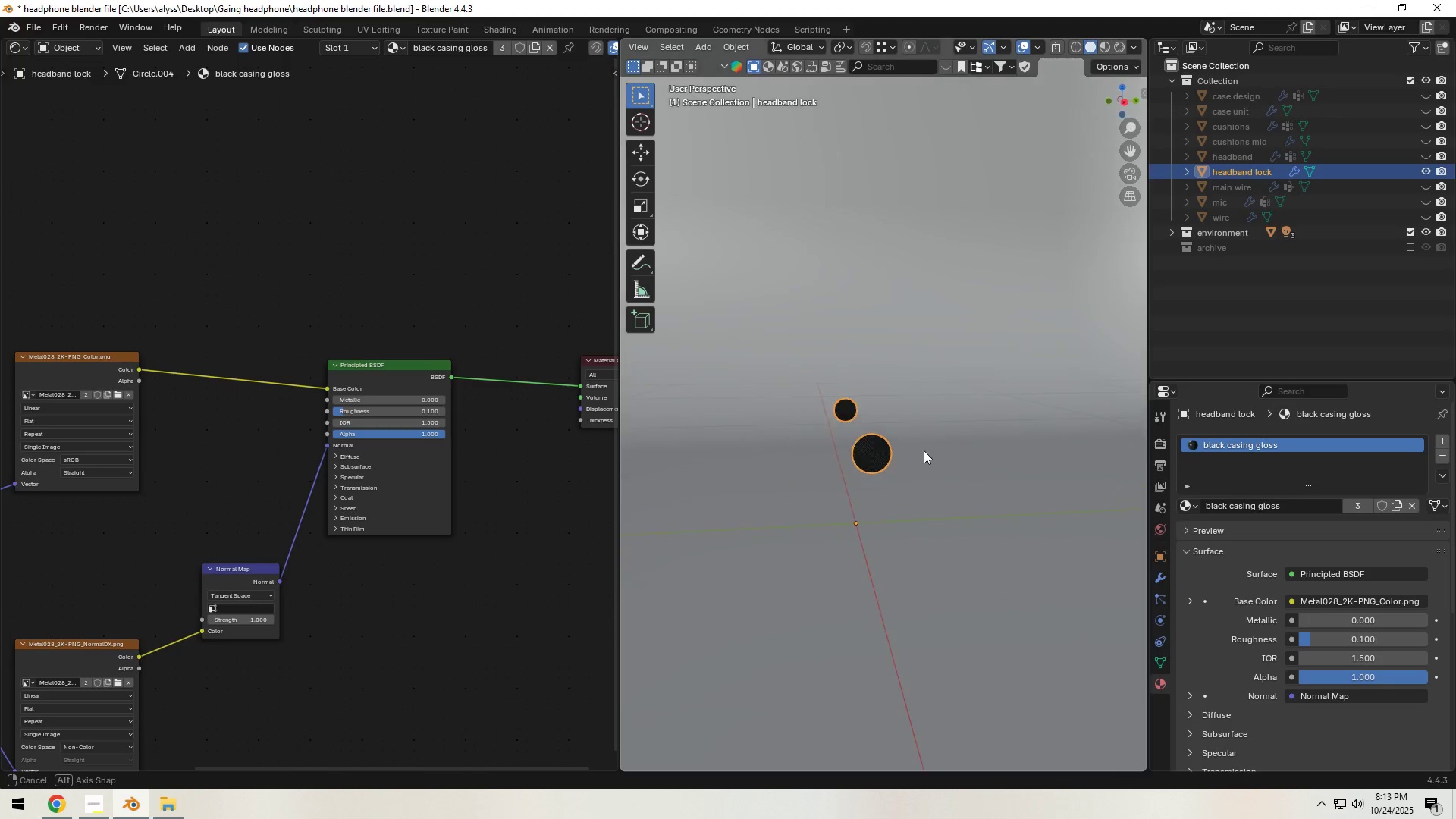 
left_click([962, 441])
 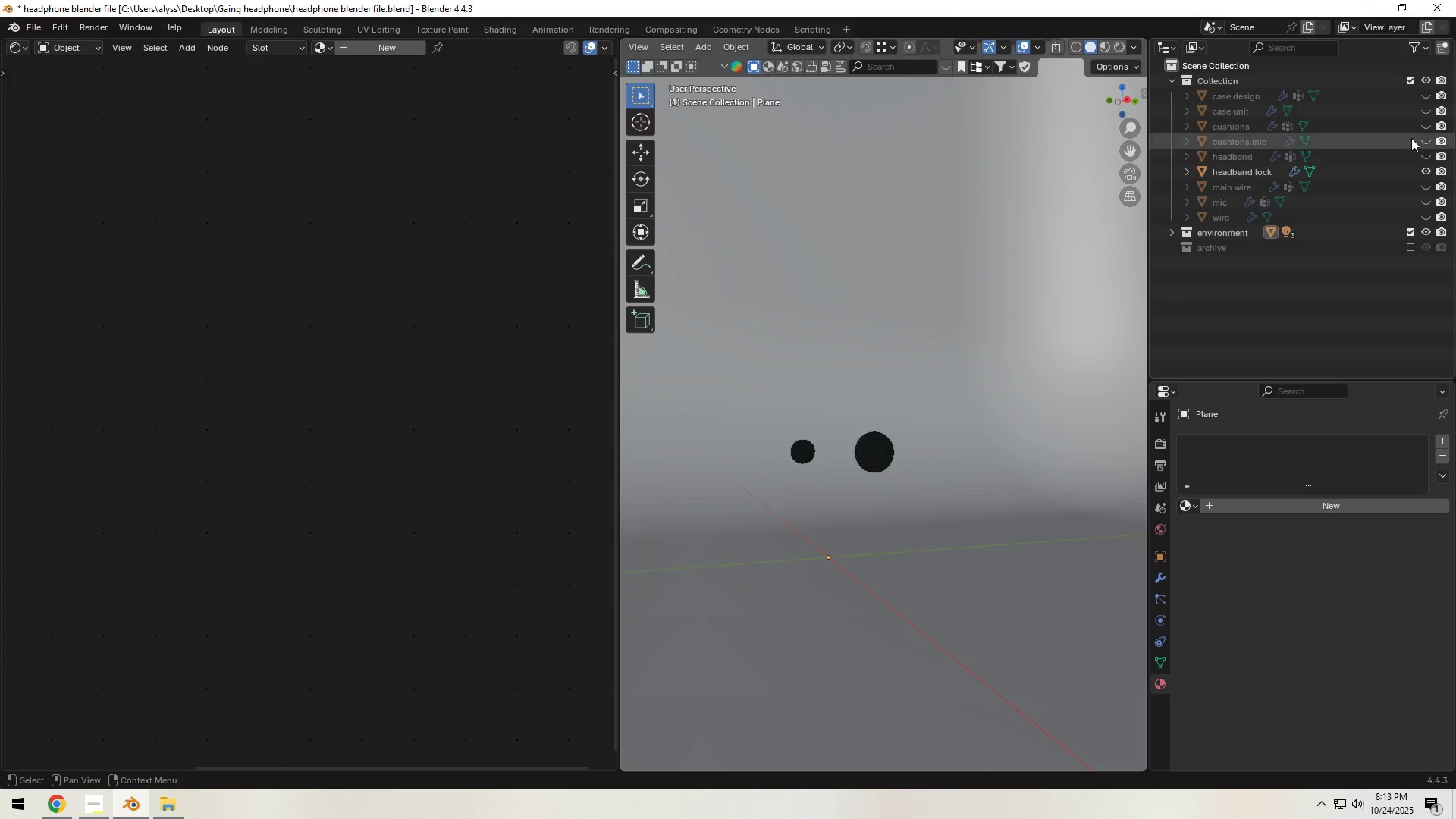 
double_click([1426, 108])
 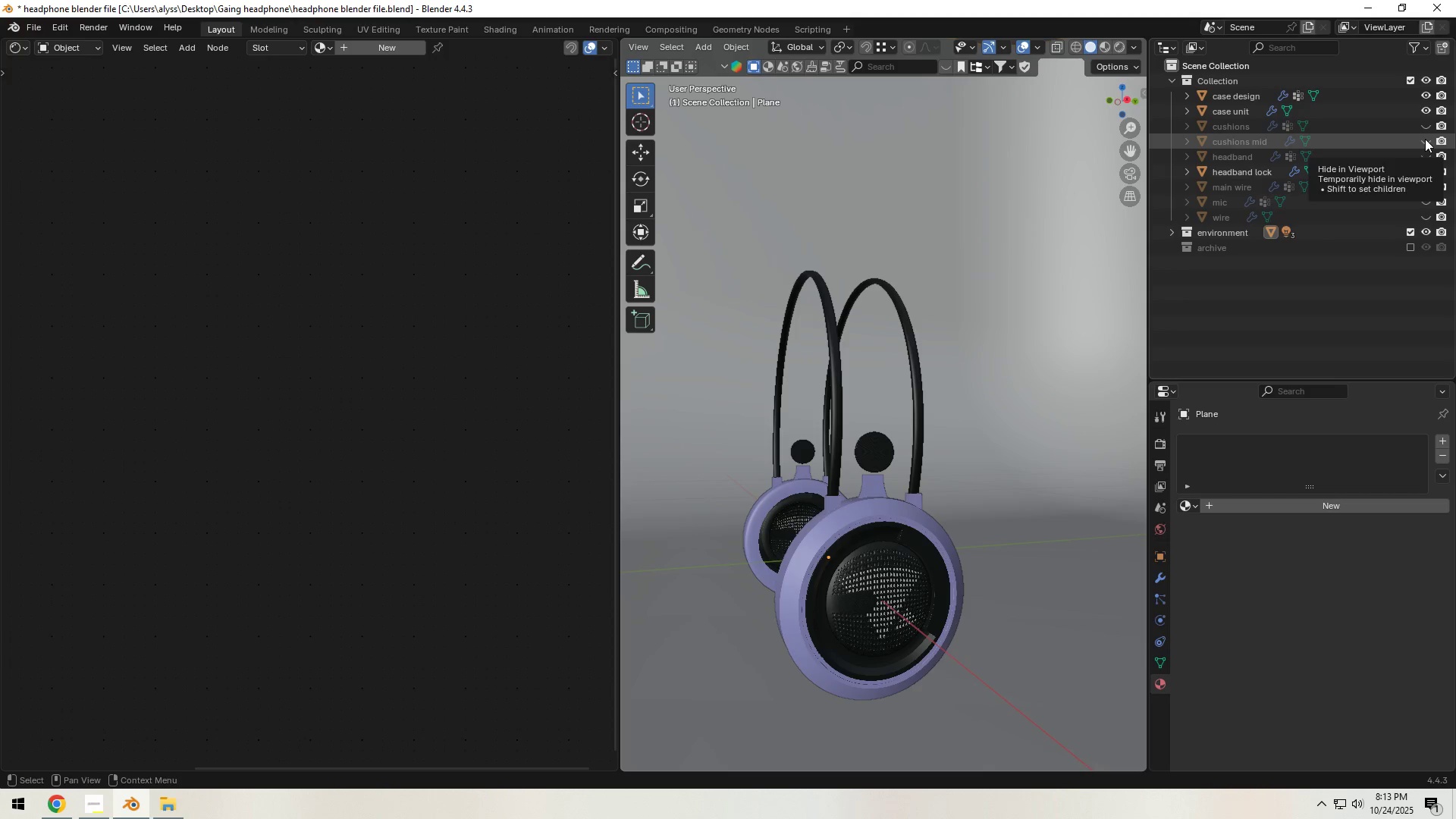 
left_click([1425, 139])
 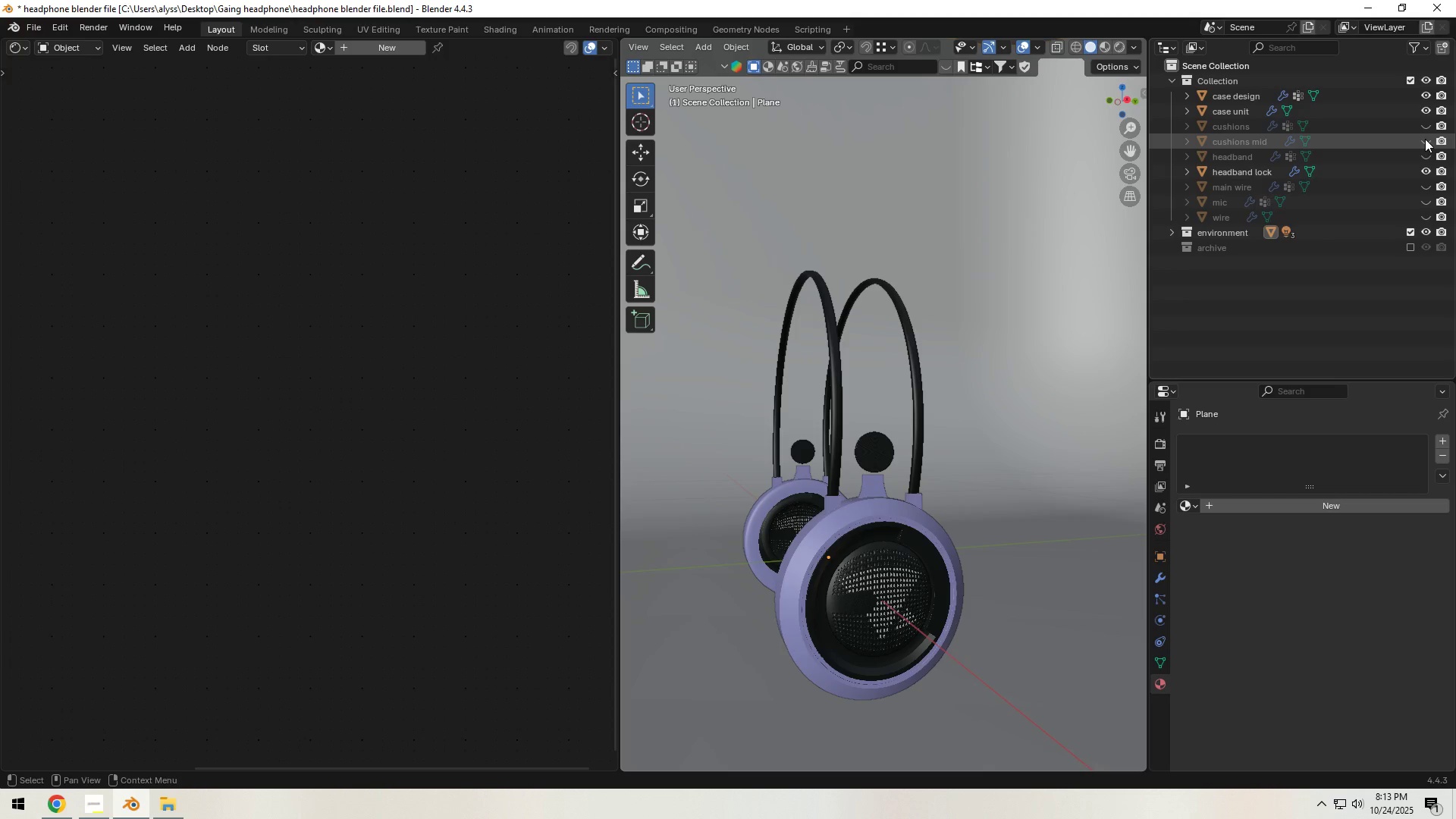 
left_click([1425, 139])
 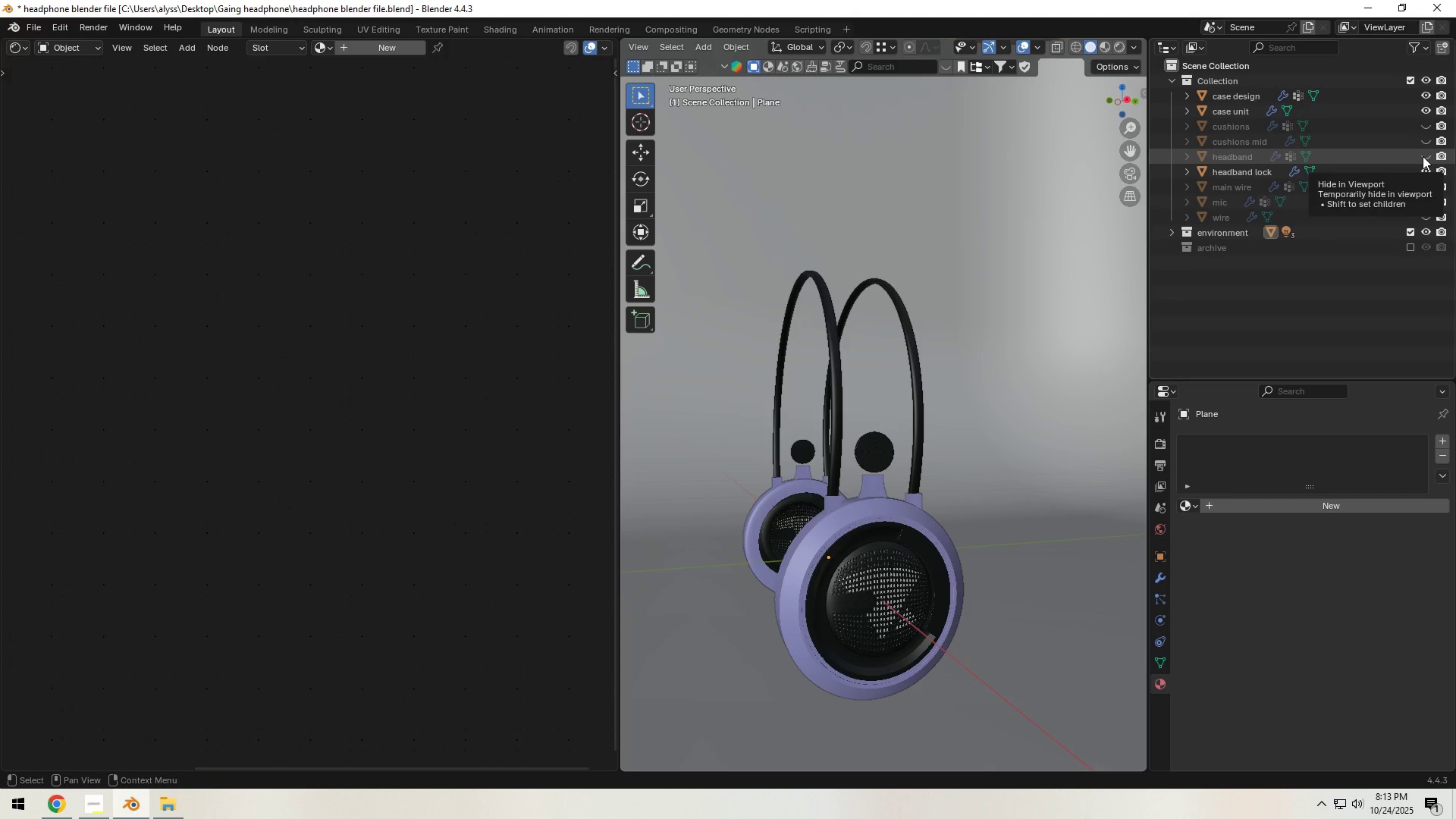 
left_click([1423, 156])
 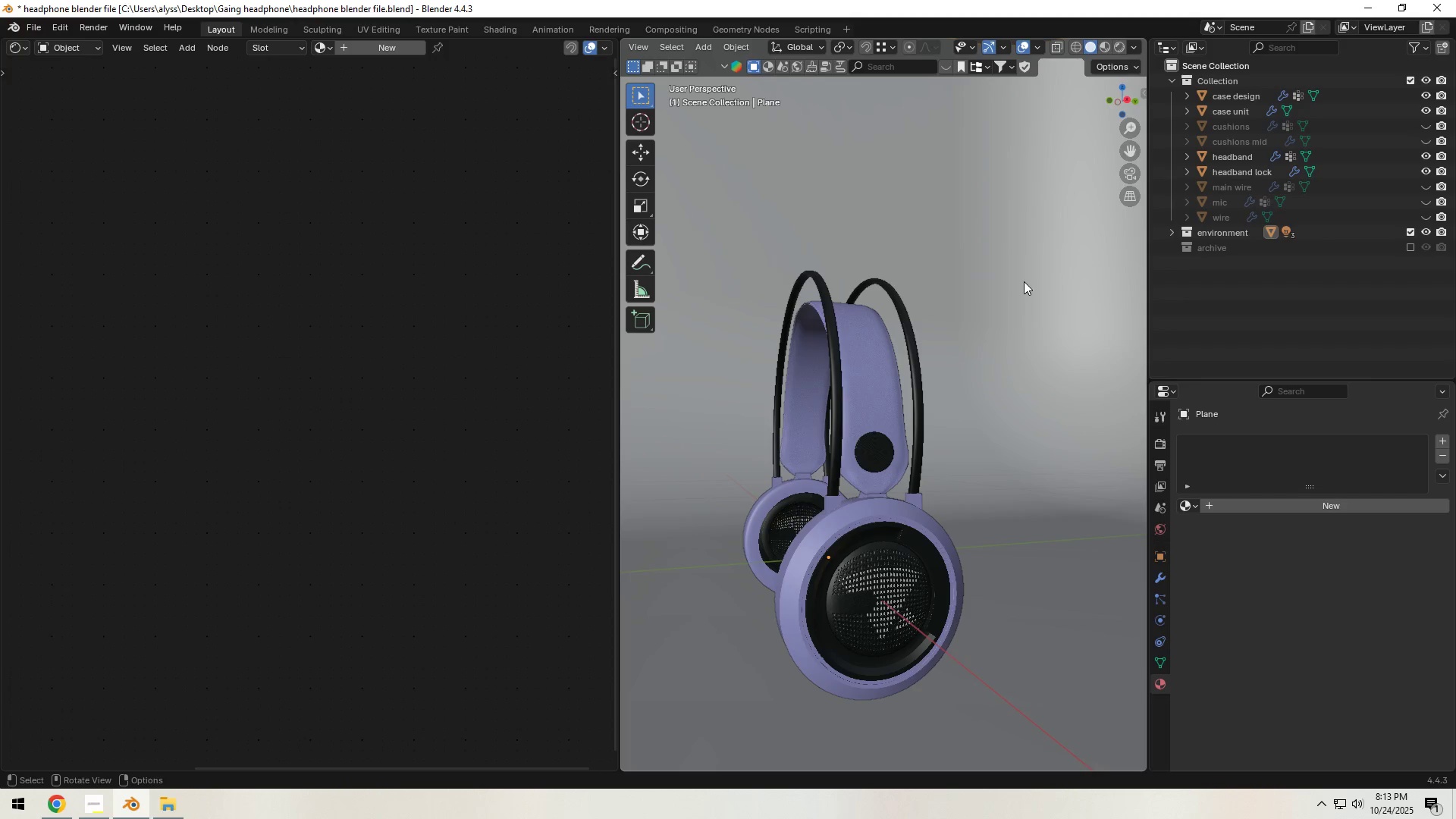 
left_click([1024, 282])
 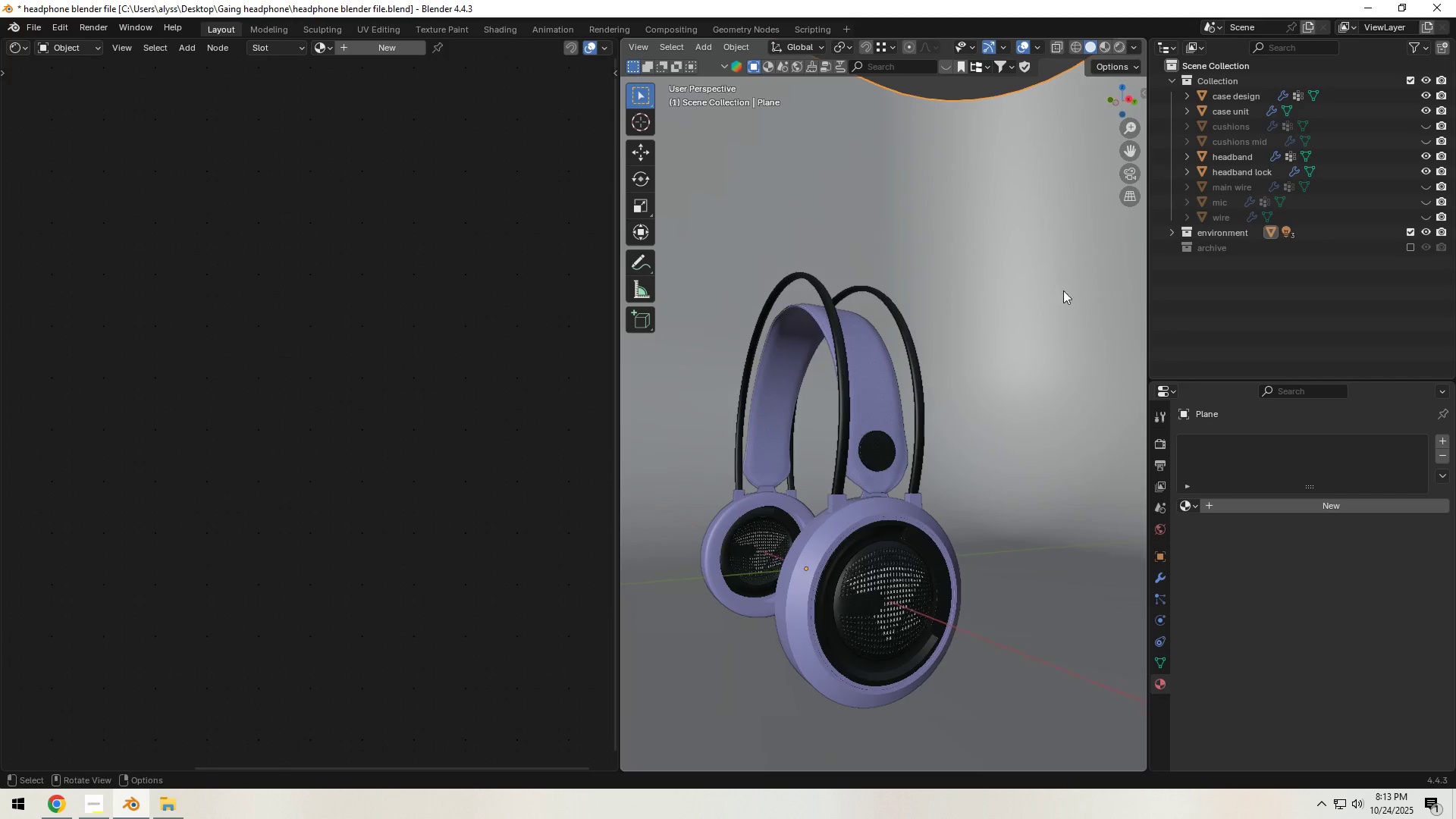 
scroll: coordinate [1002, 375], scroll_direction: up, amount: 1.0
 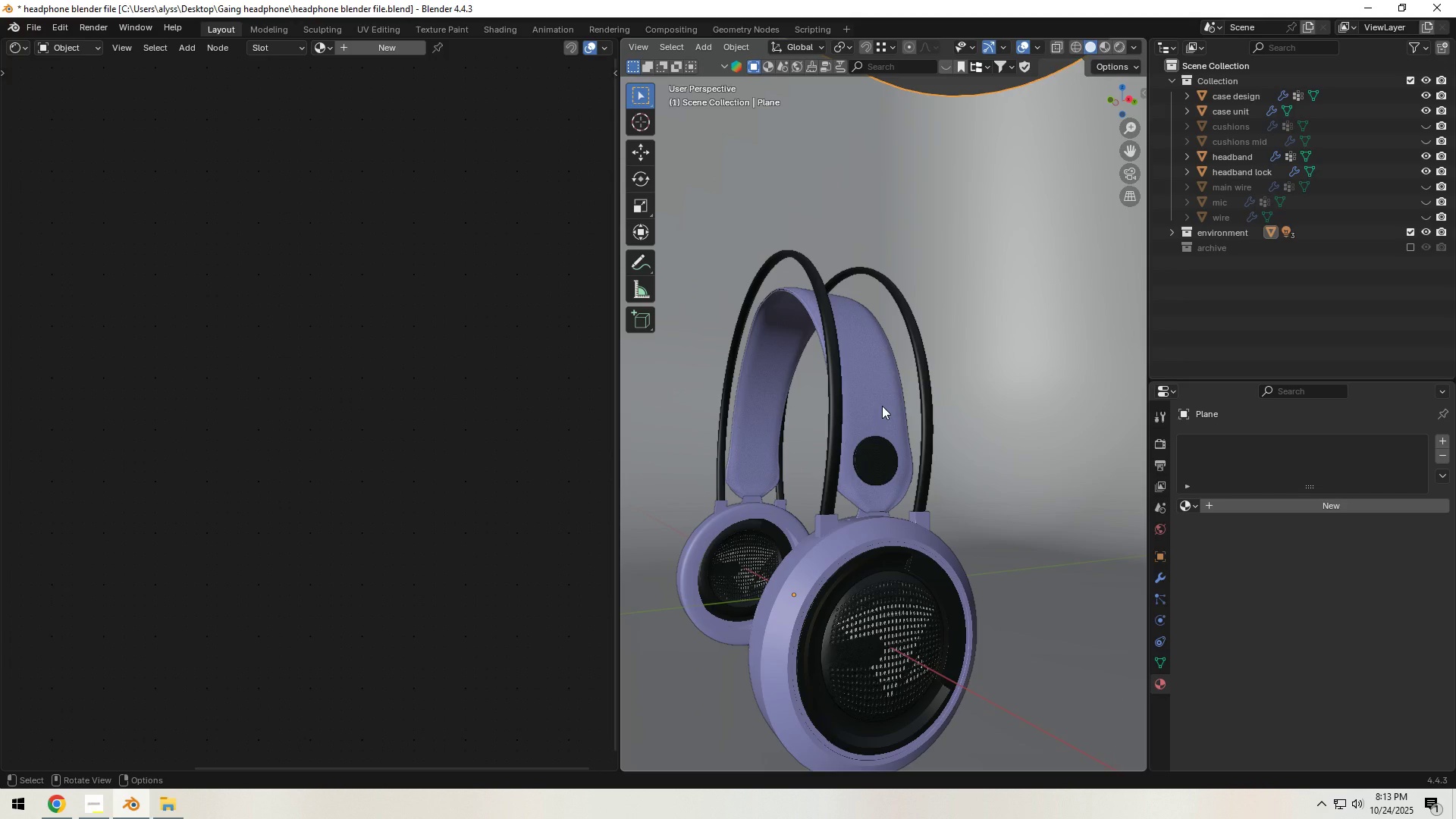 
left_click([882, 406])
 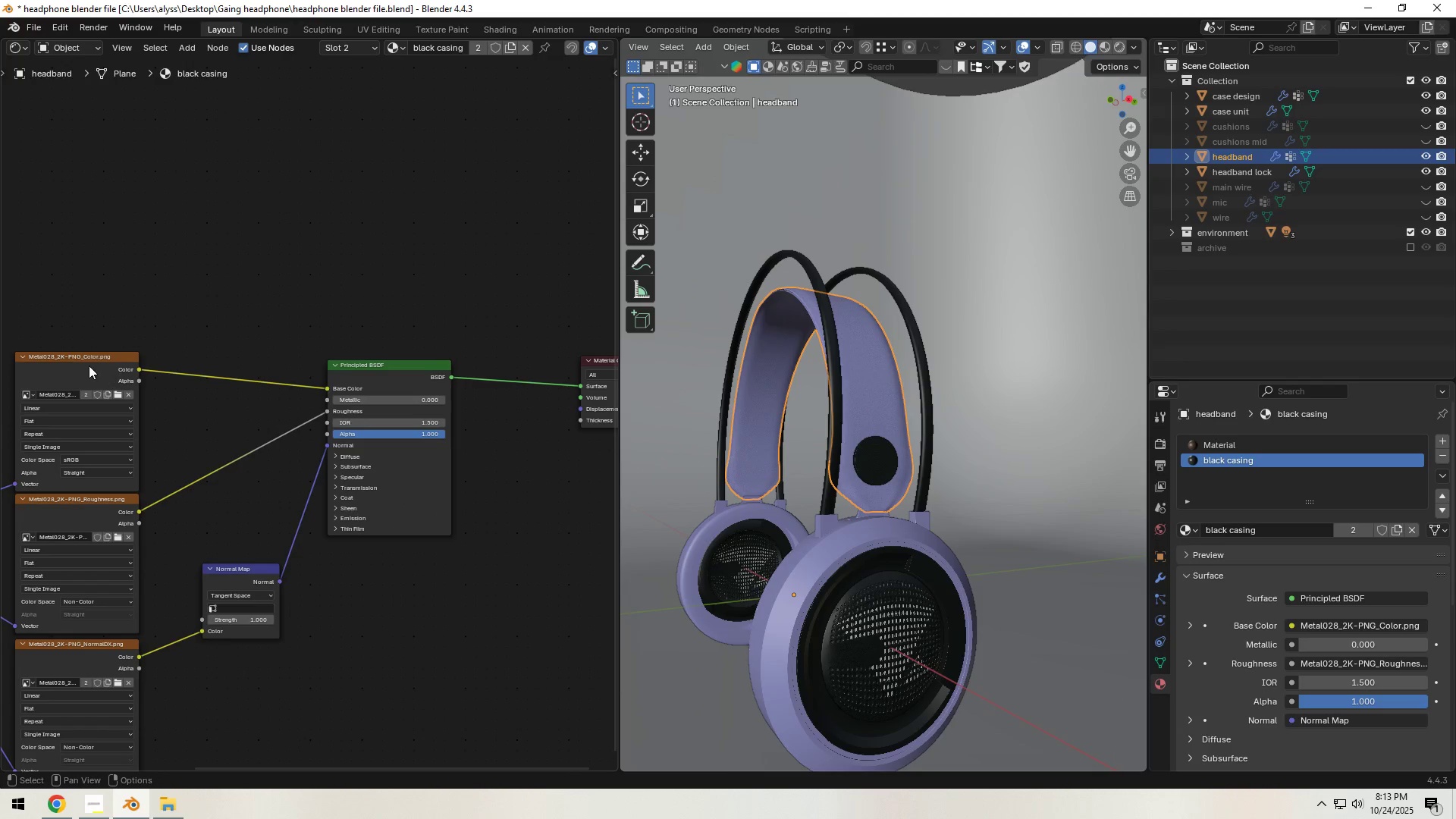 
left_click([89, 366])
 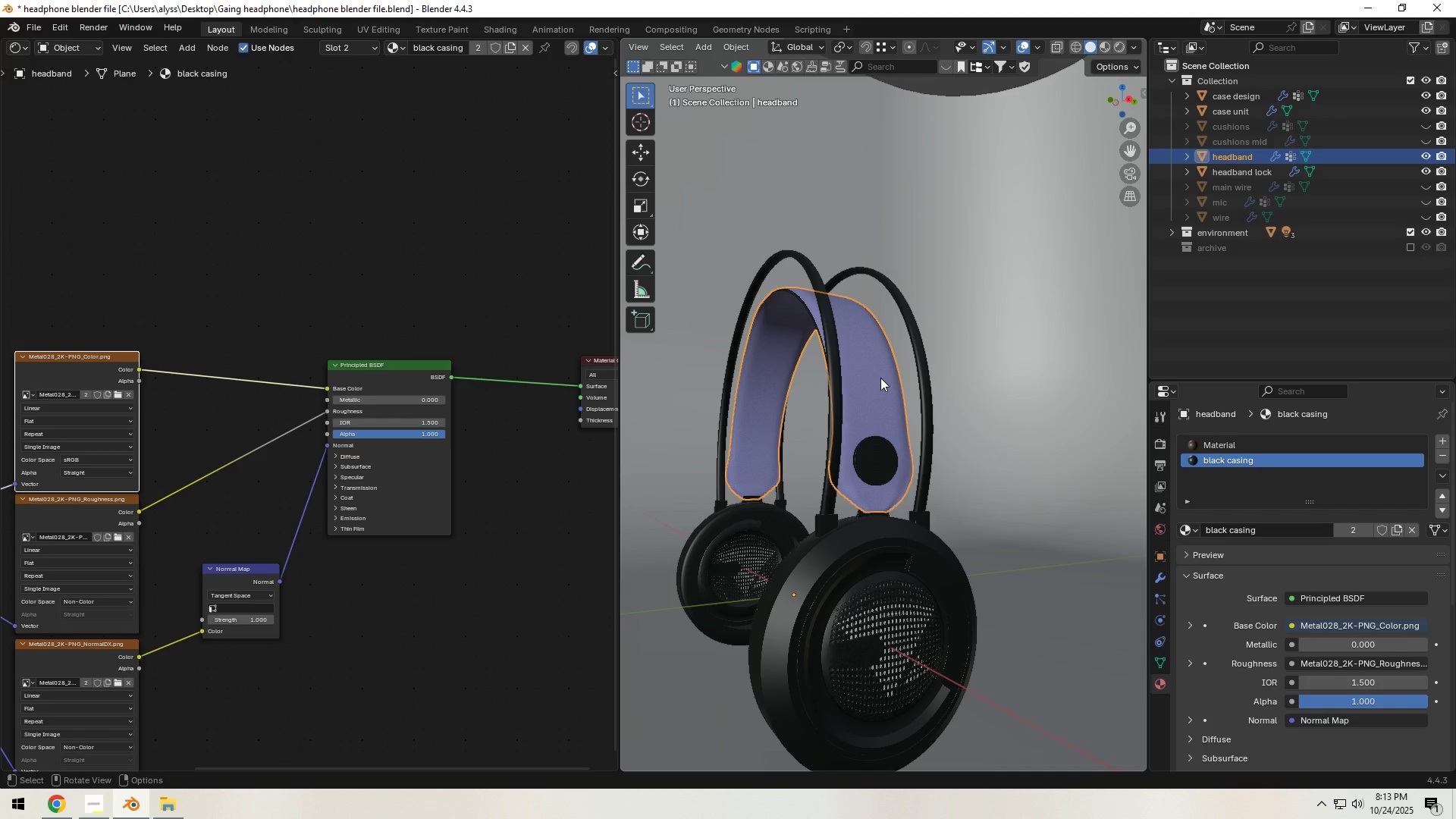 
left_click([880, 378])
 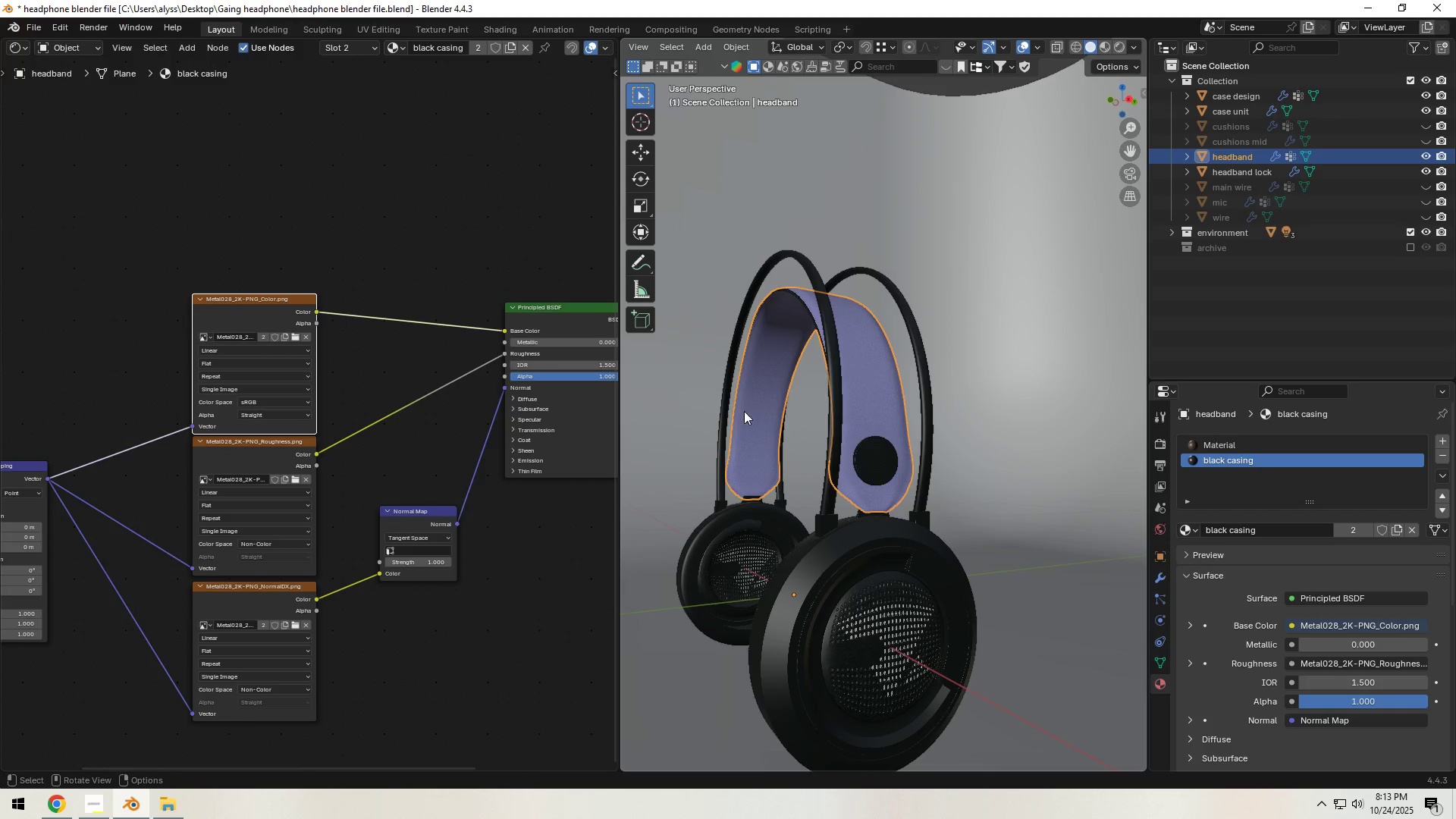 
left_click([1213, 443])
 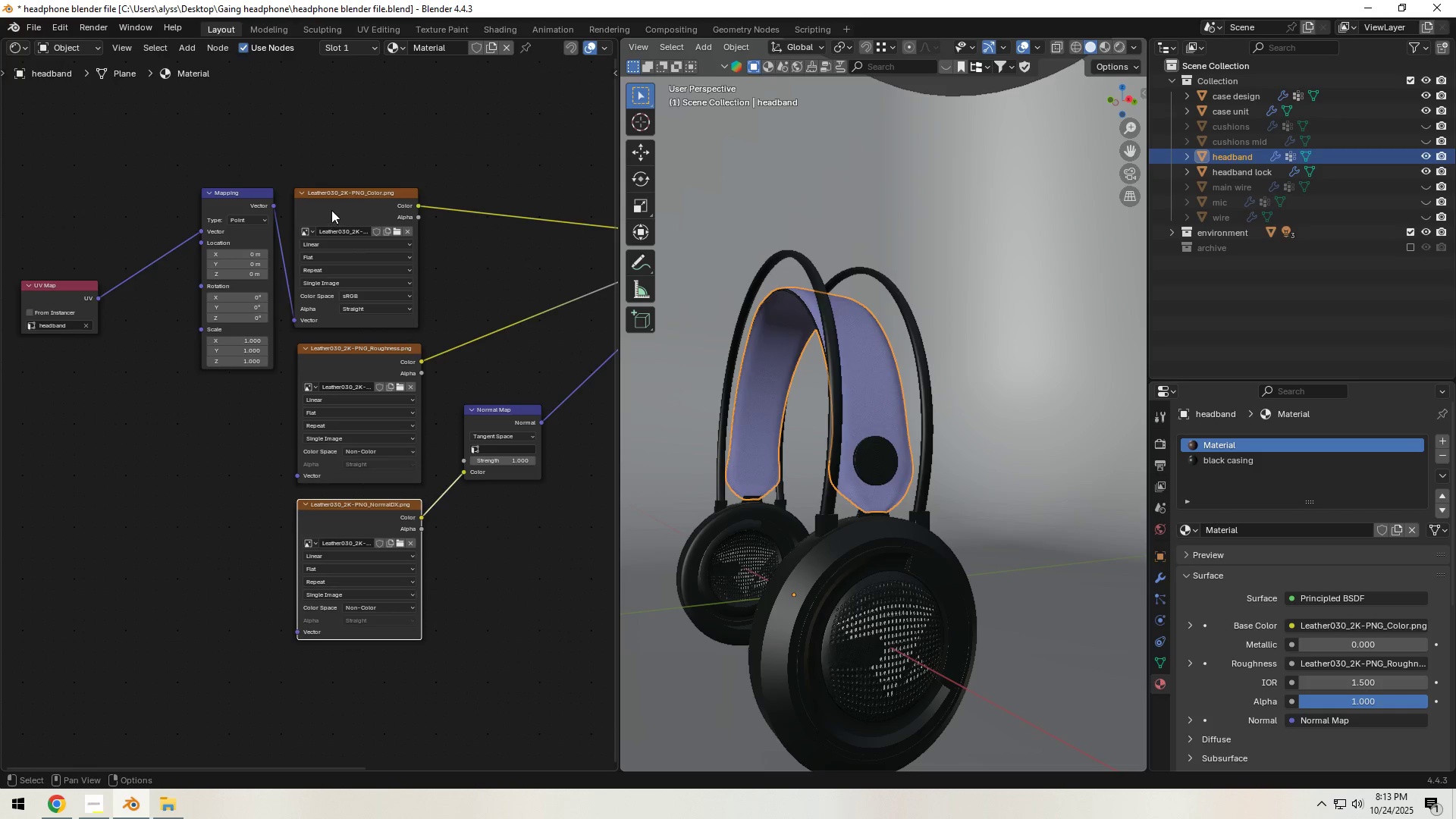 
left_click([331, 210])
 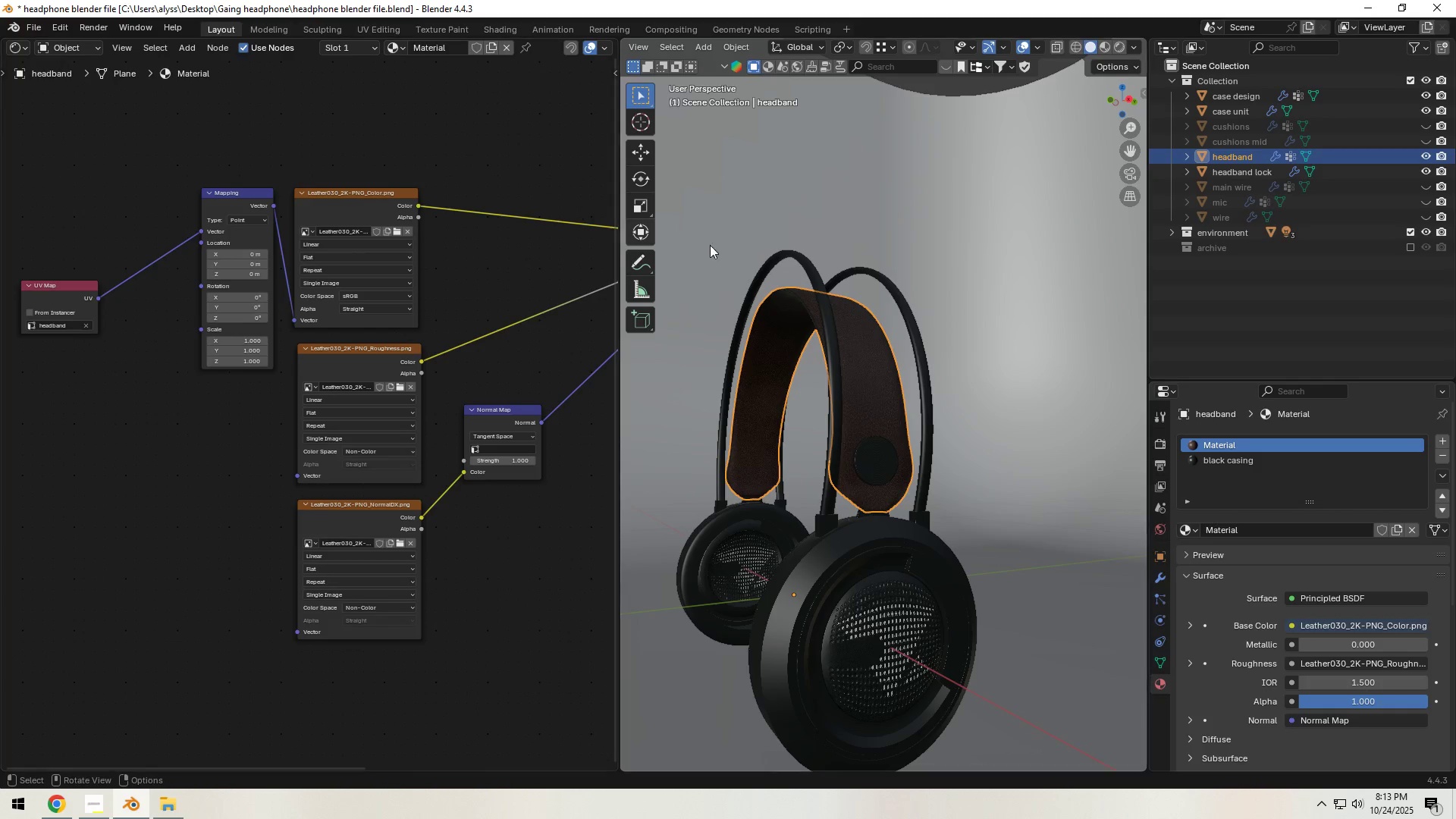 
double_click([1000, 349])
 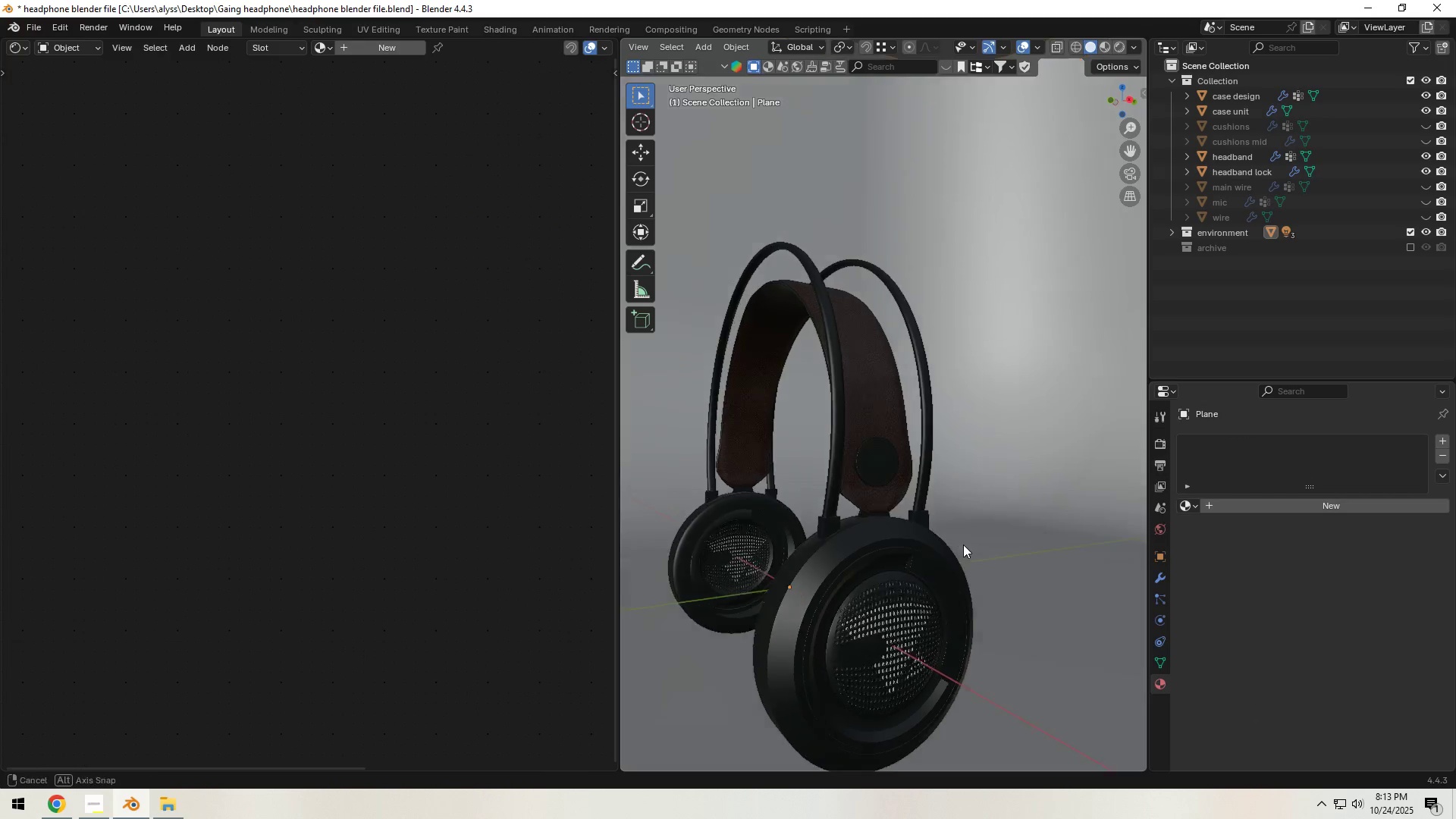 
hold_key(key=ShiftLeft, duration=0.39)
 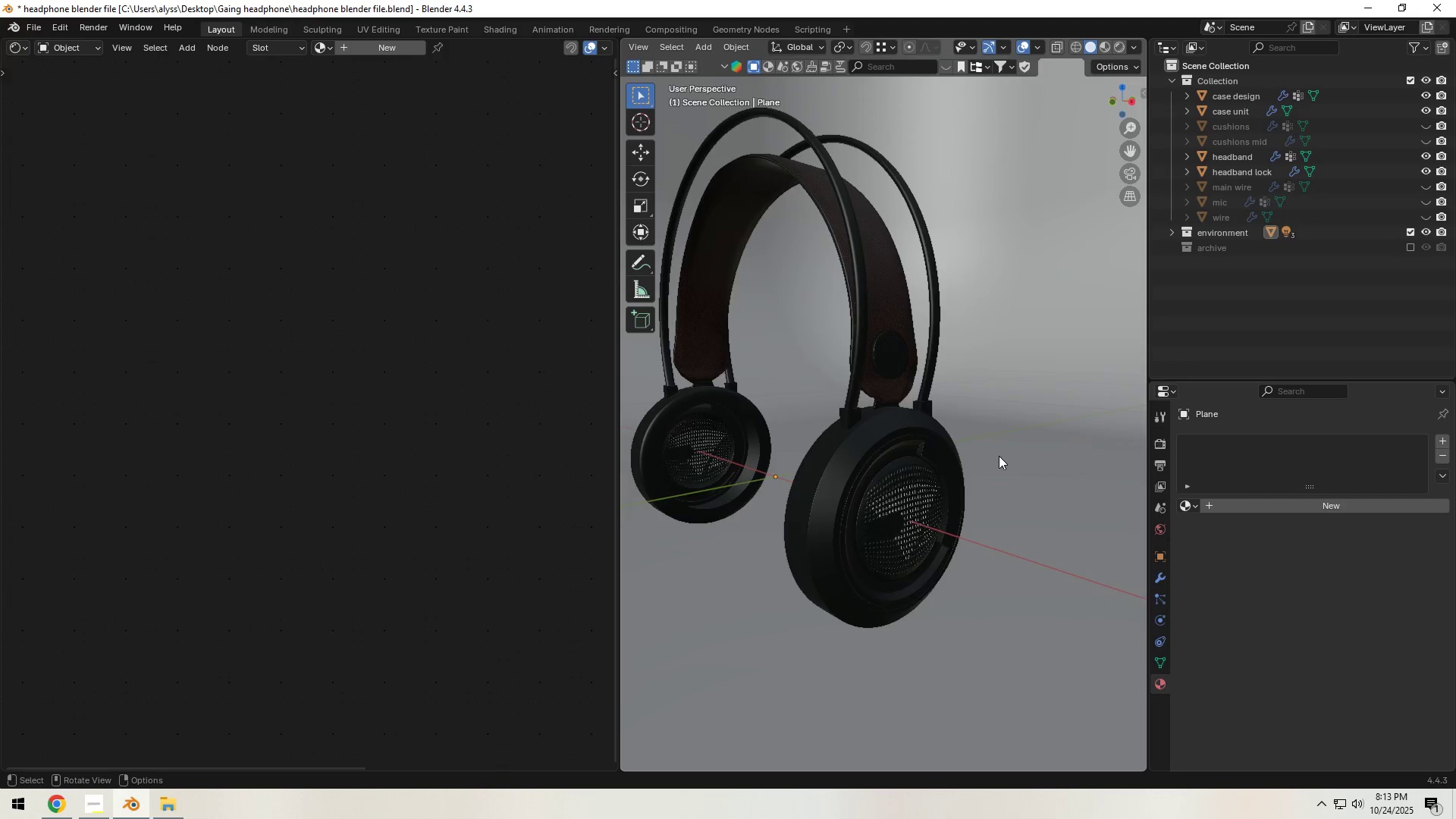 
scroll: coordinate [999, 456], scroll_direction: up, amount: 1.0
 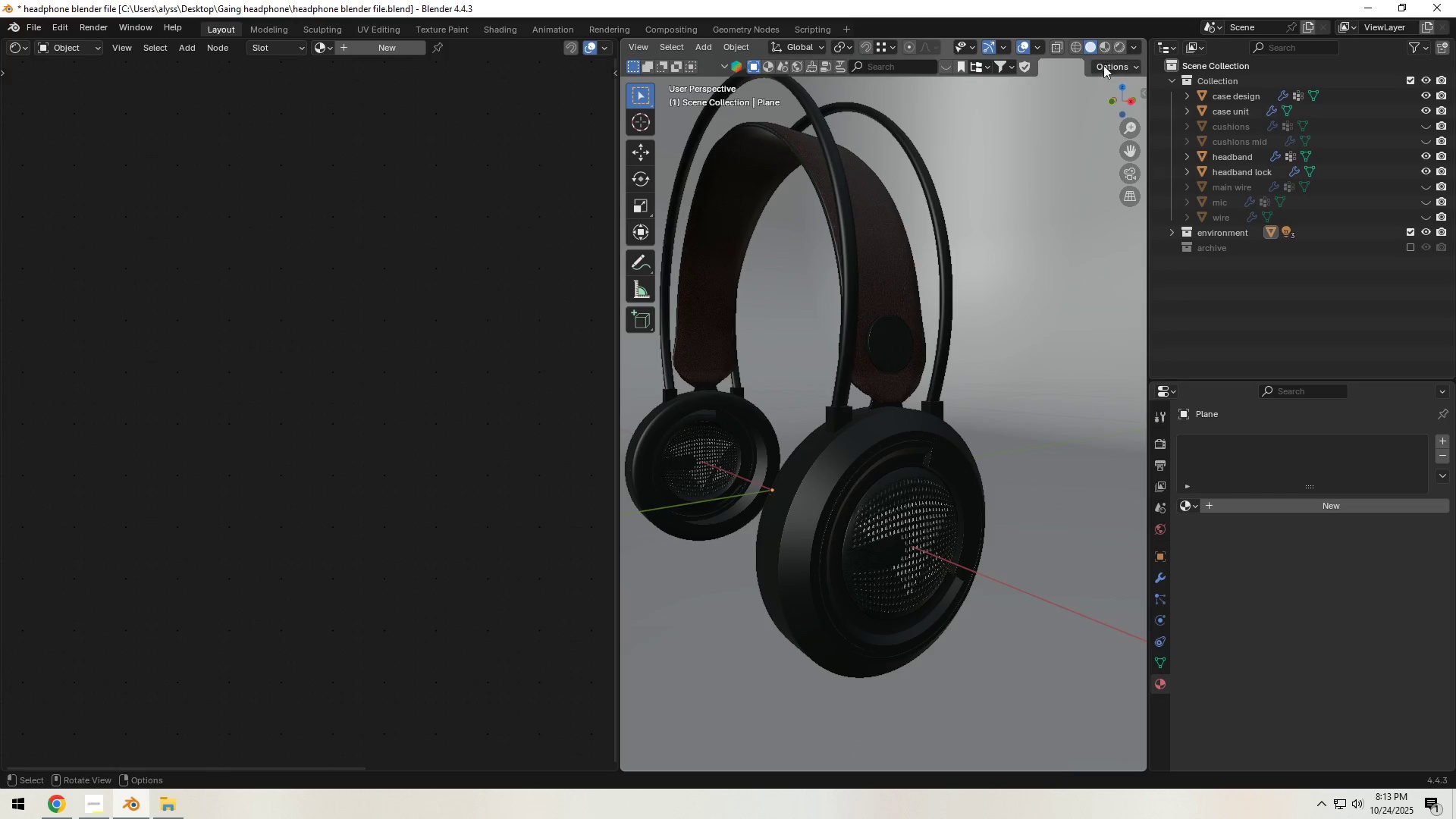 
left_click([1115, 47])
 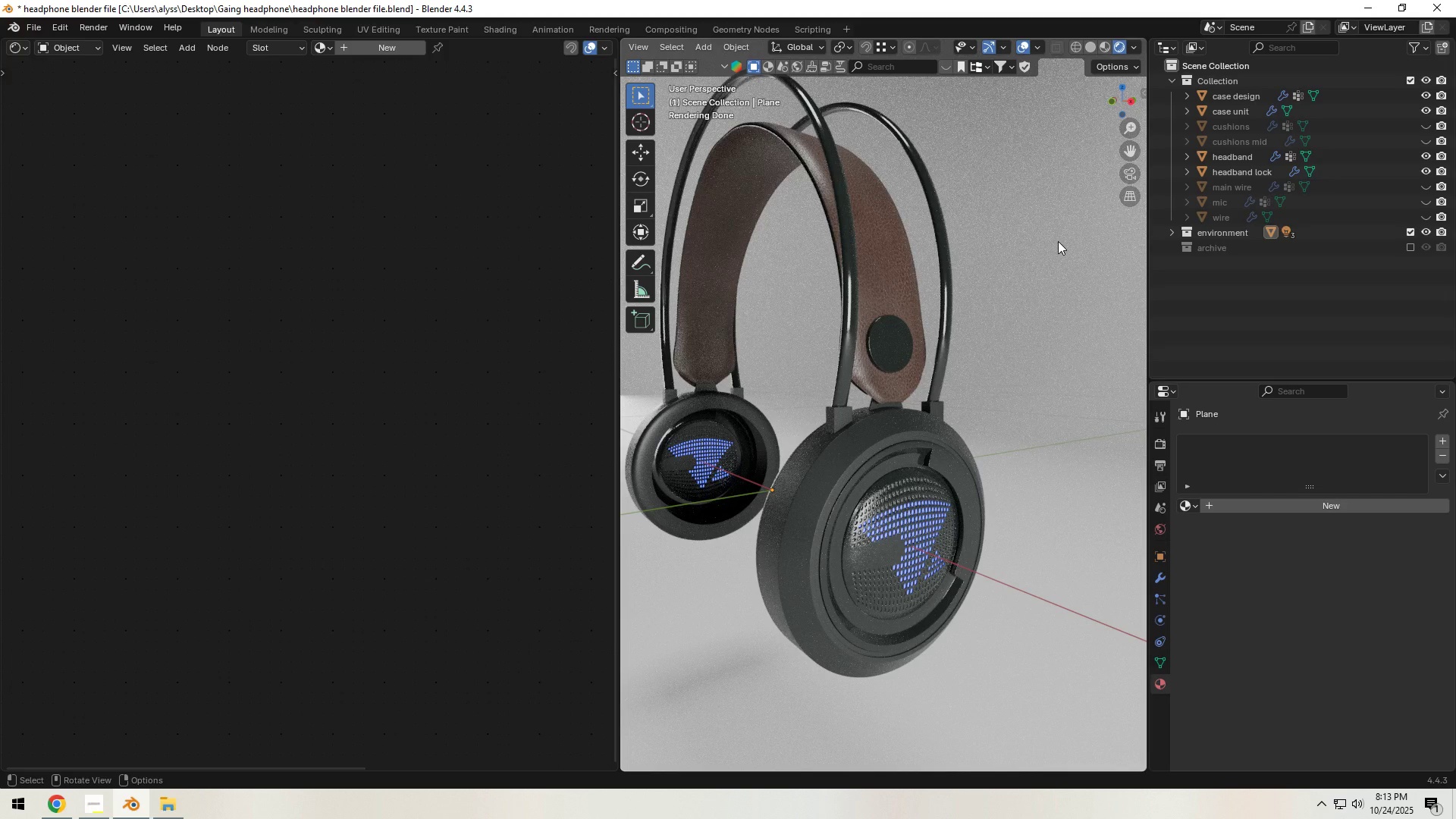 
wait(29.62)
 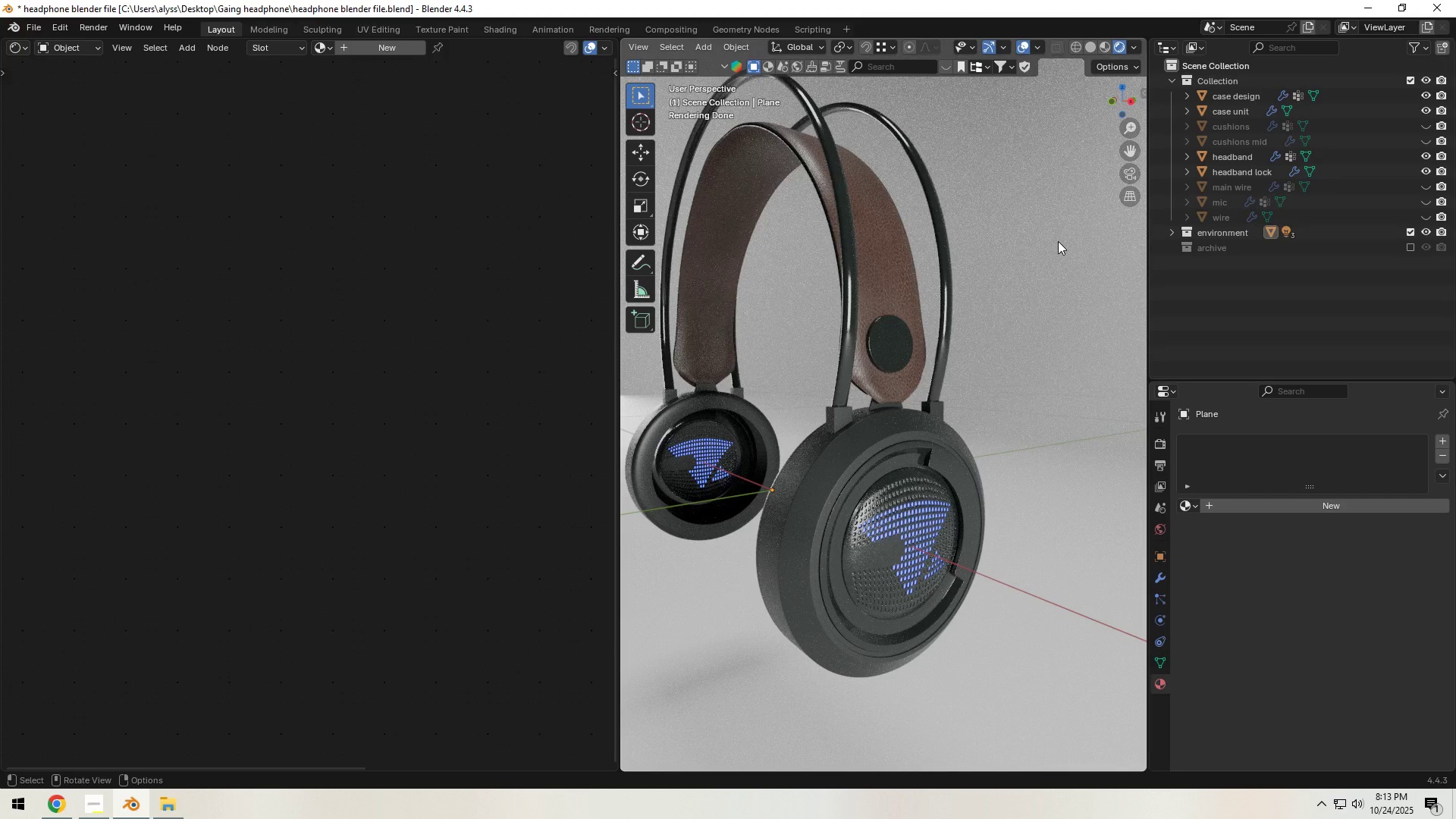 
left_click([1086, 51])
 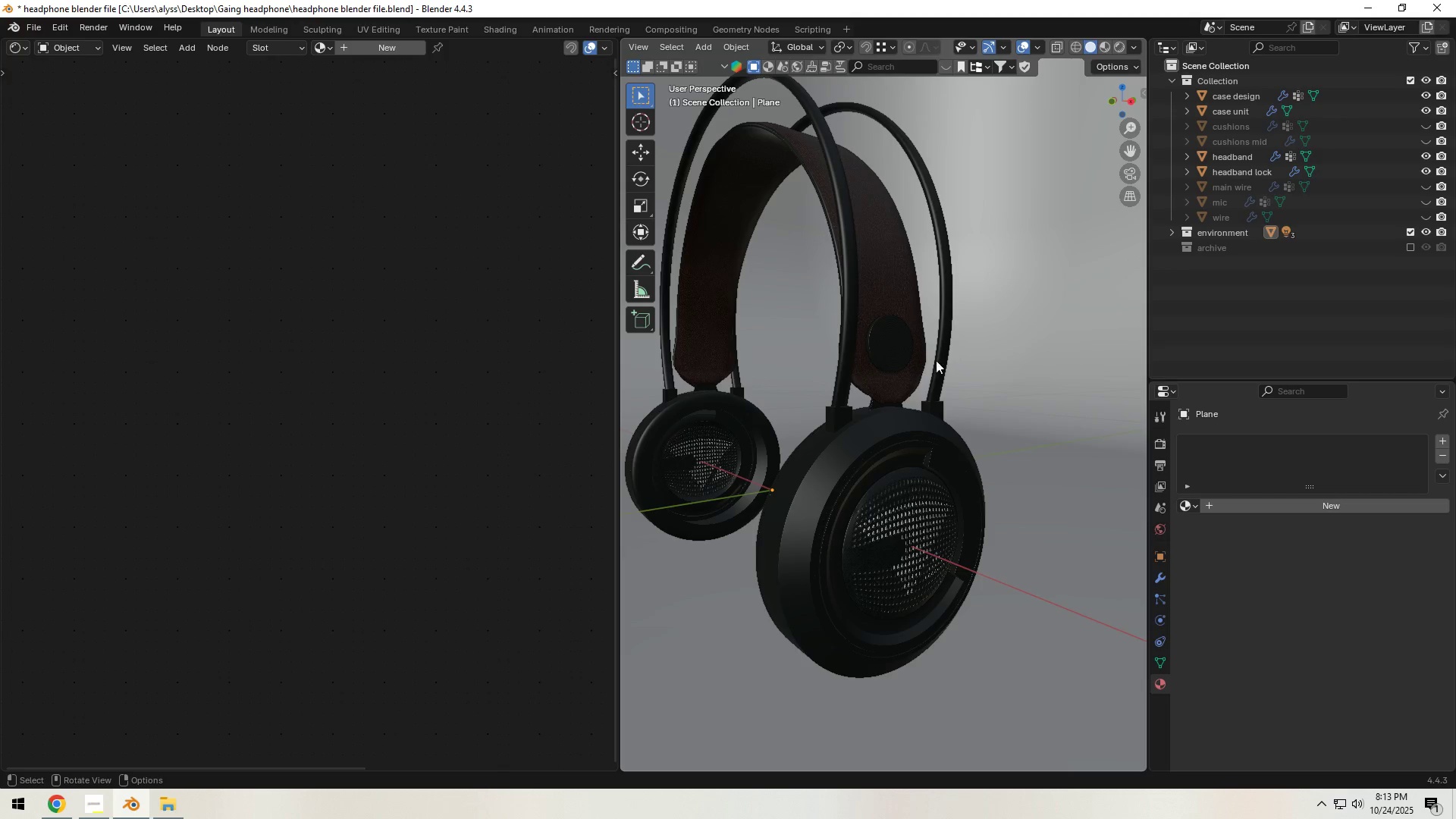 
hold_key(key=ShiftLeft, duration=0.52)
 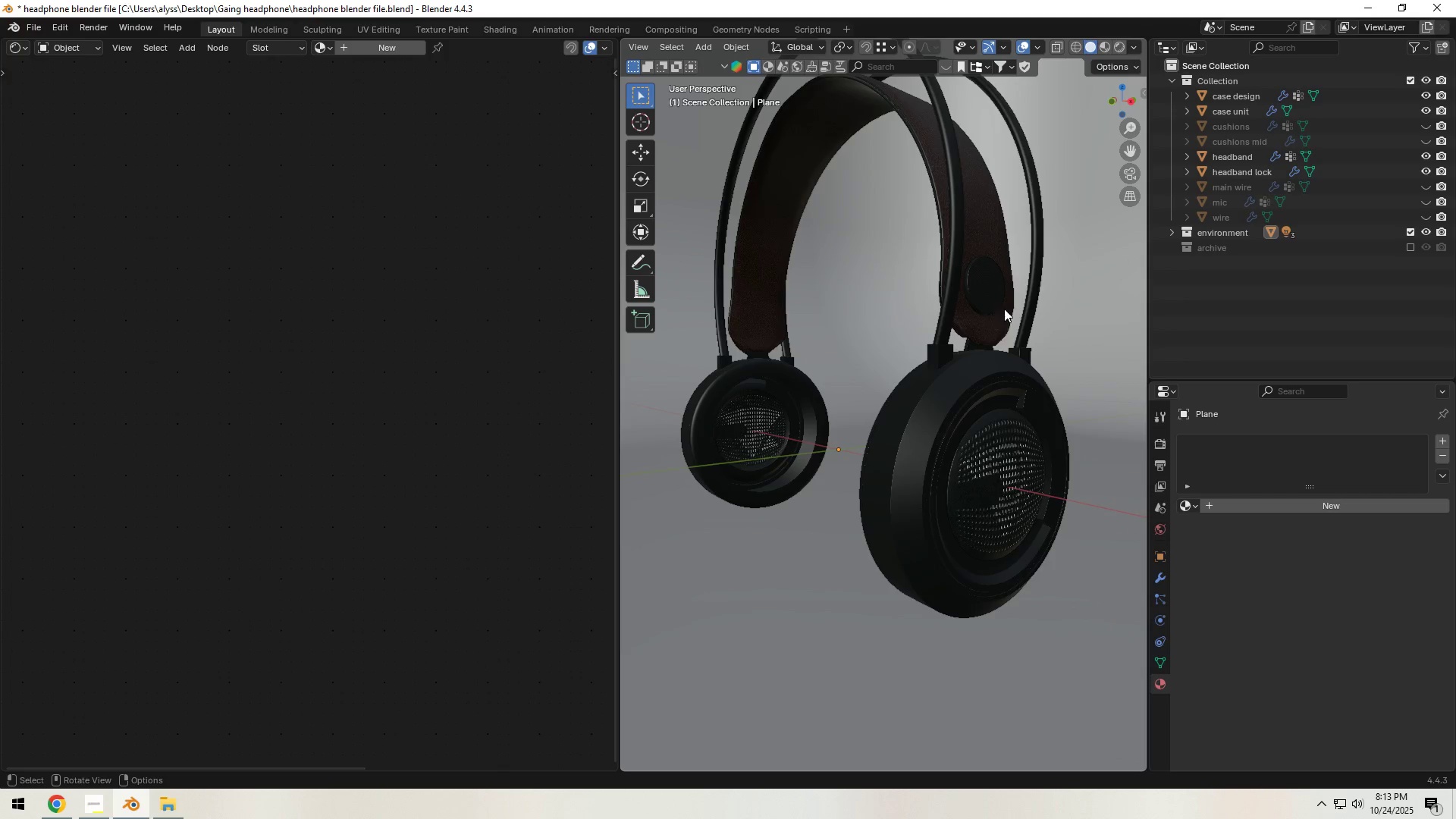 
key(Control+S)
 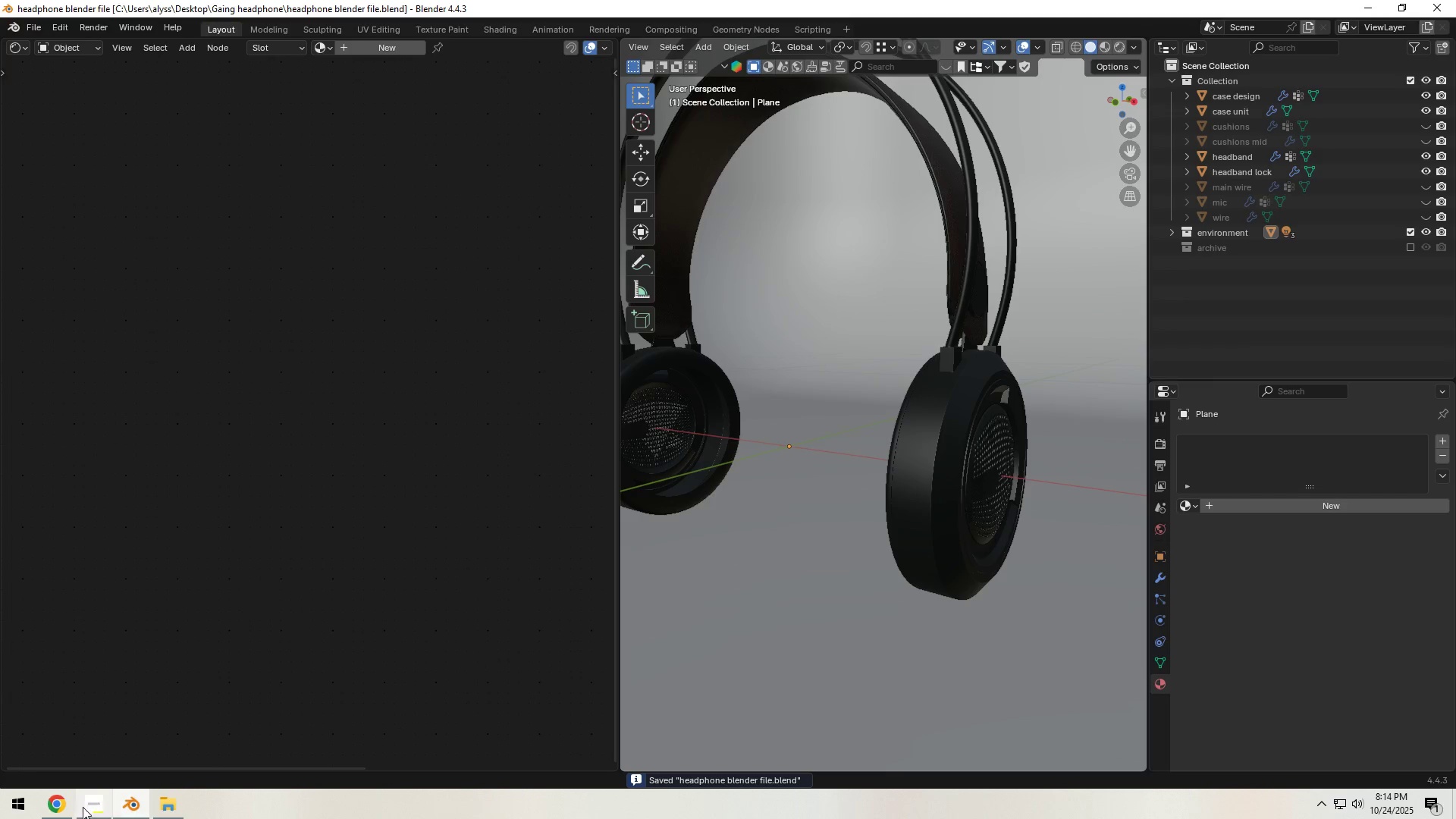 
left_click([59, 808])
 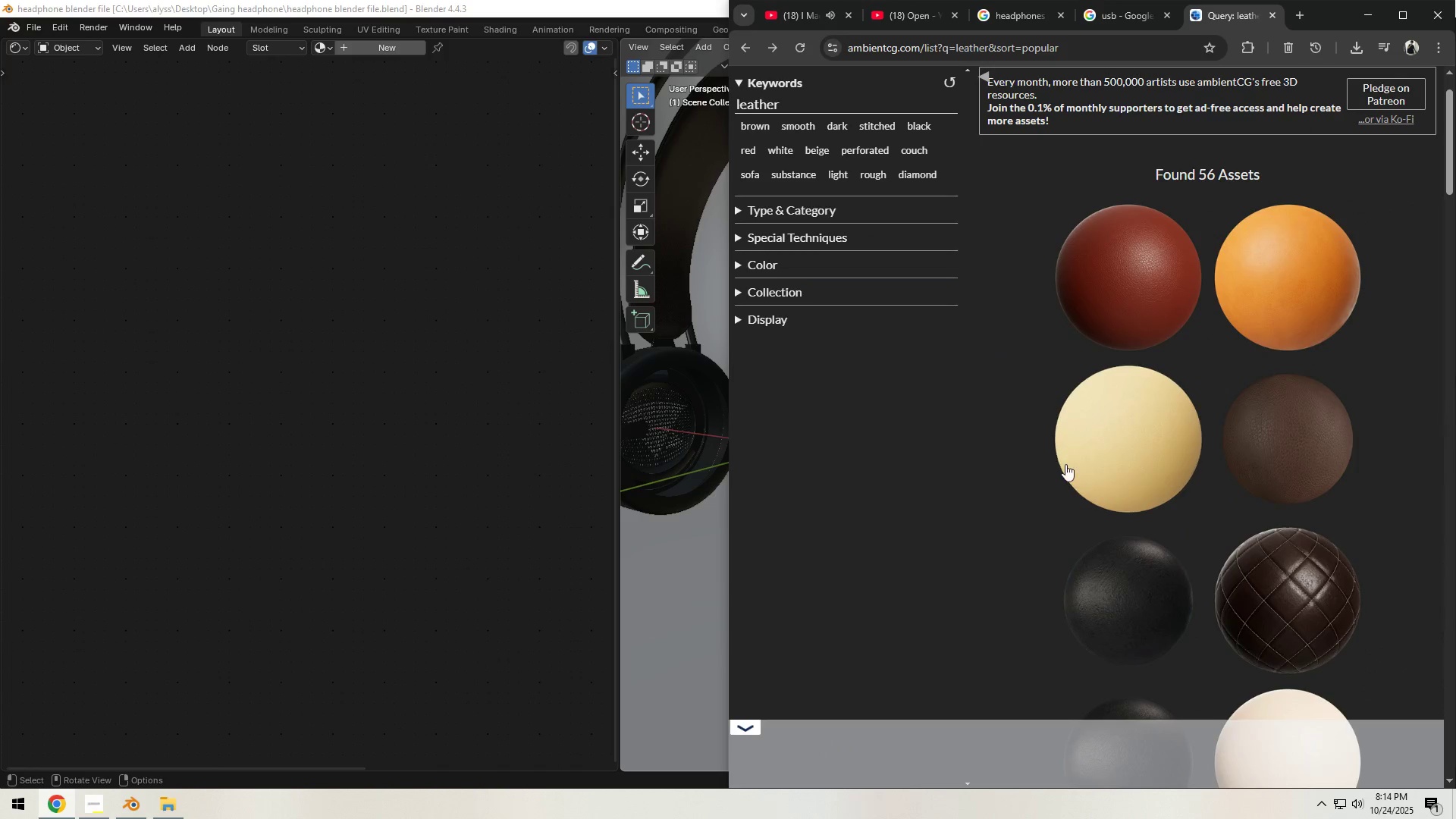 
scroll: coordinate [1059, 469], scroll_direction: down, amount: 21.0